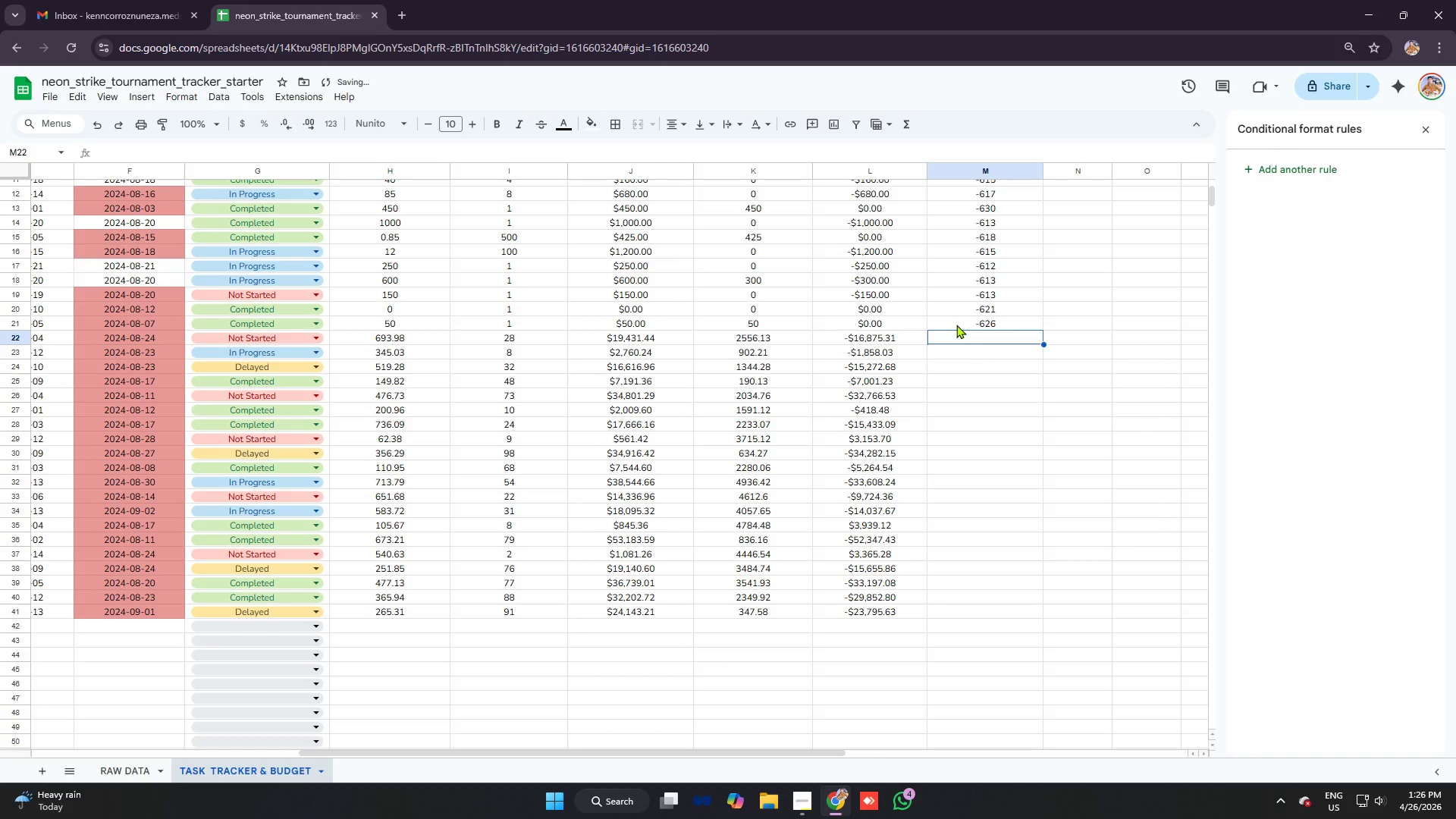 
type(=f22)
 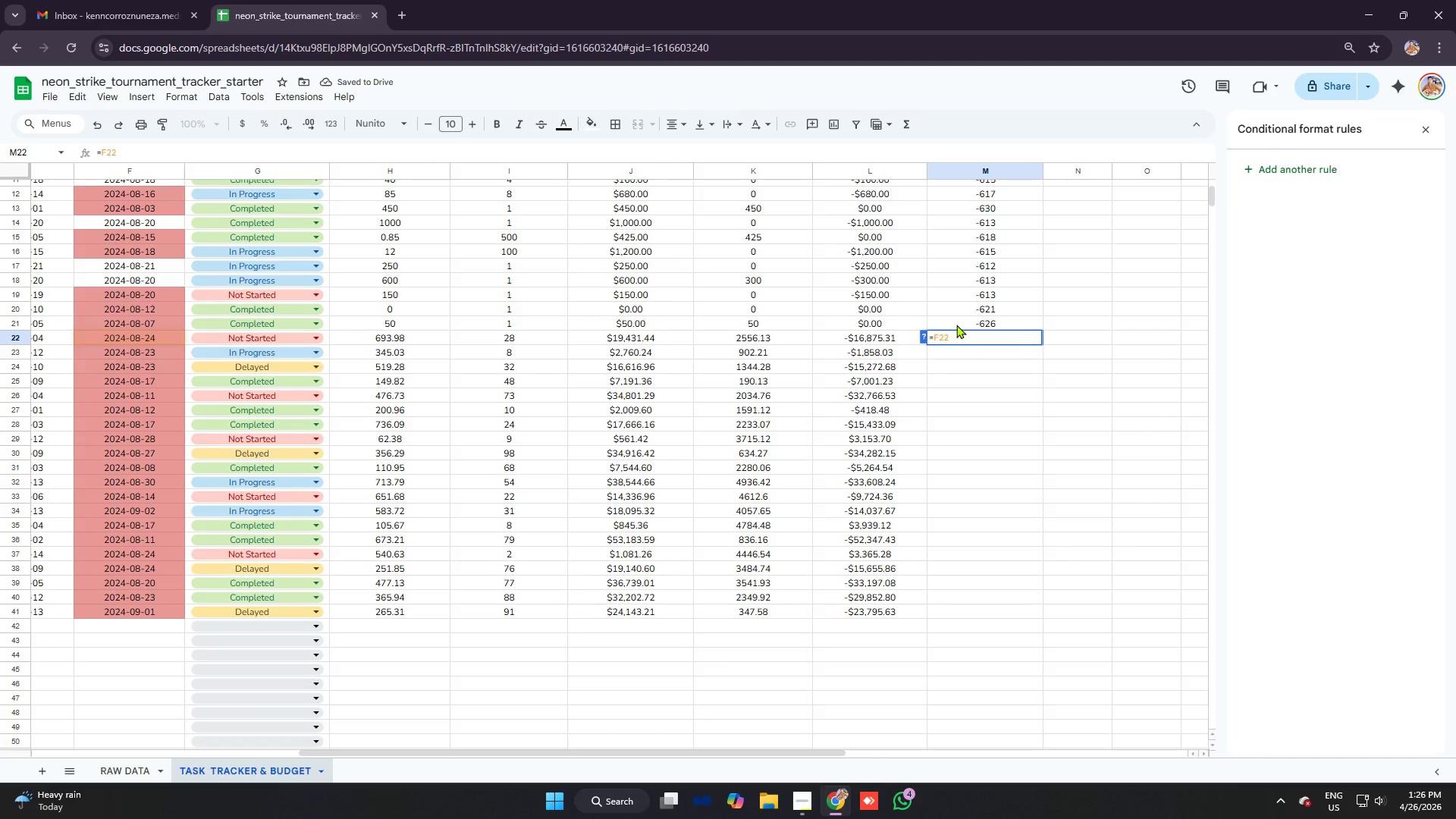 
key(Control+V)
 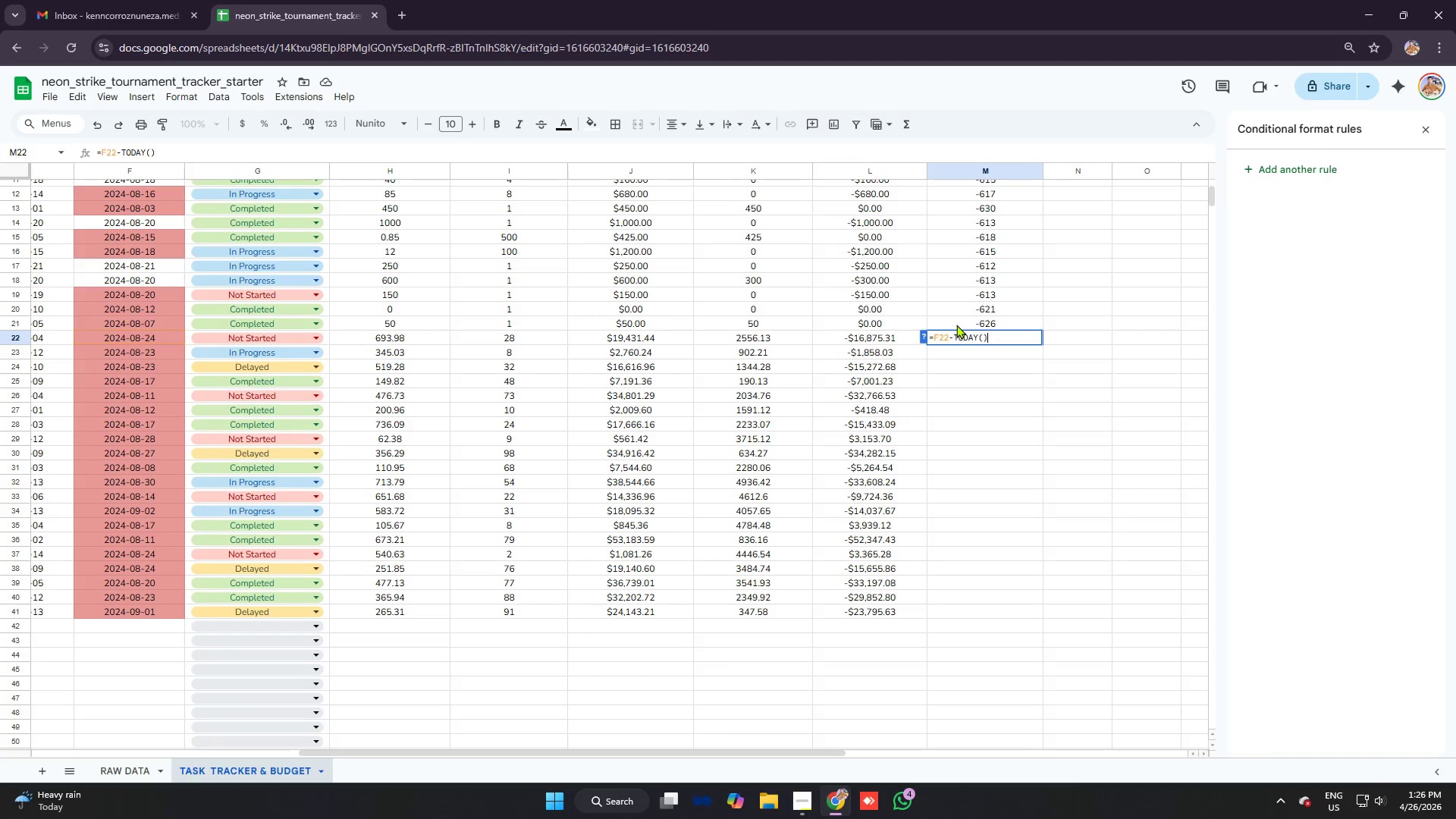 
key(Enter)
 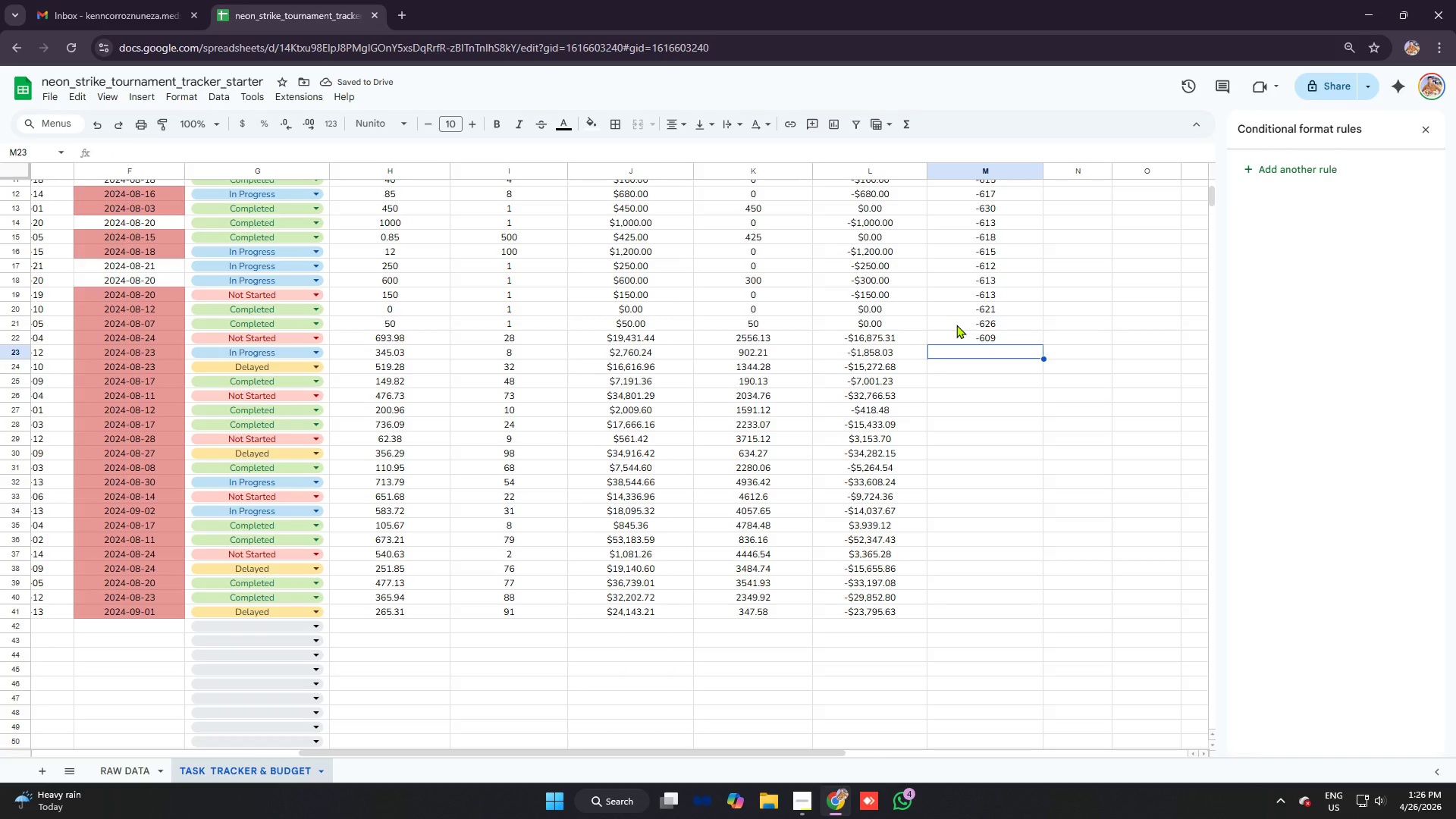 
type(=f23)
 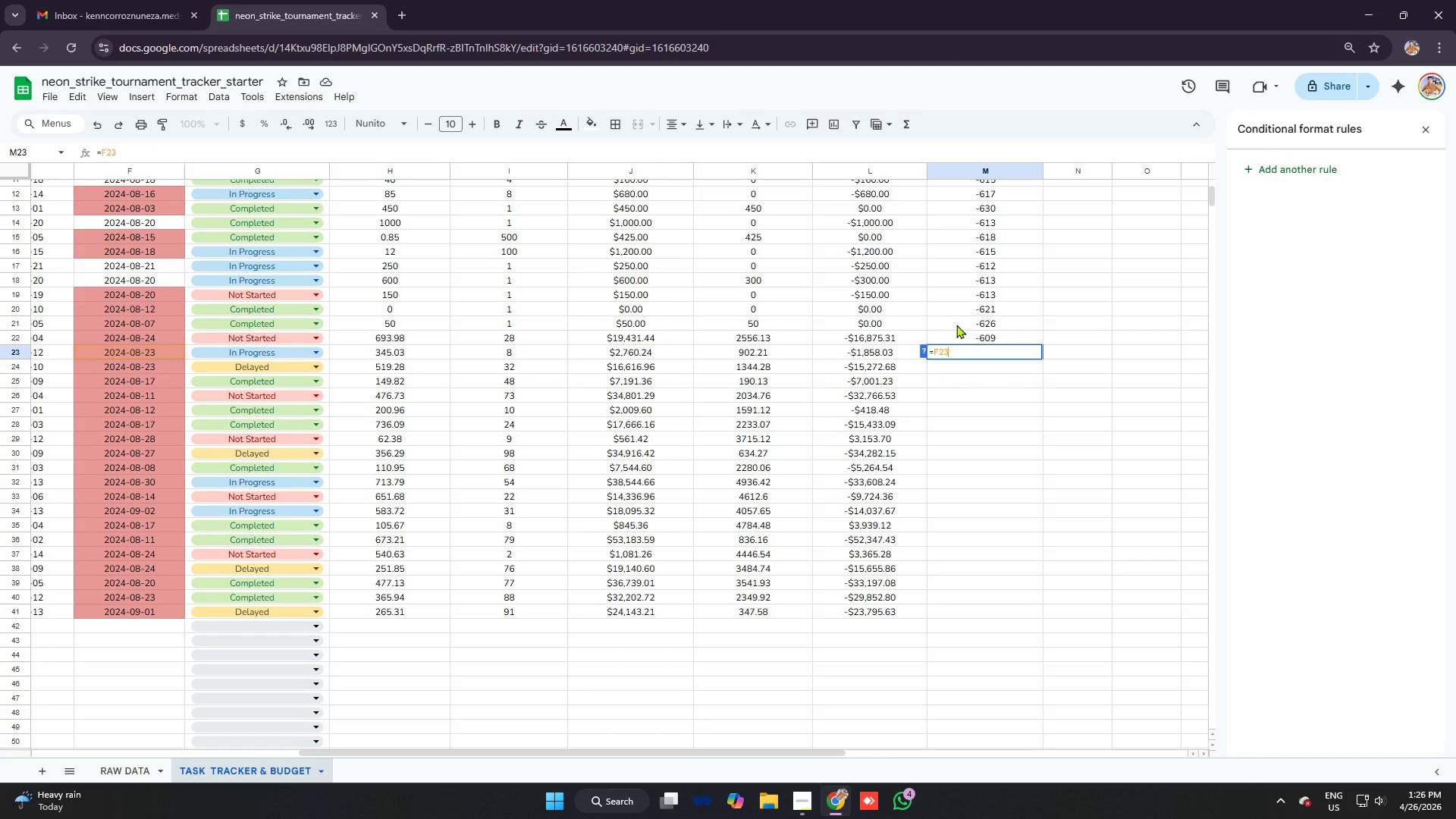 
key(Control+ControlLeft)
 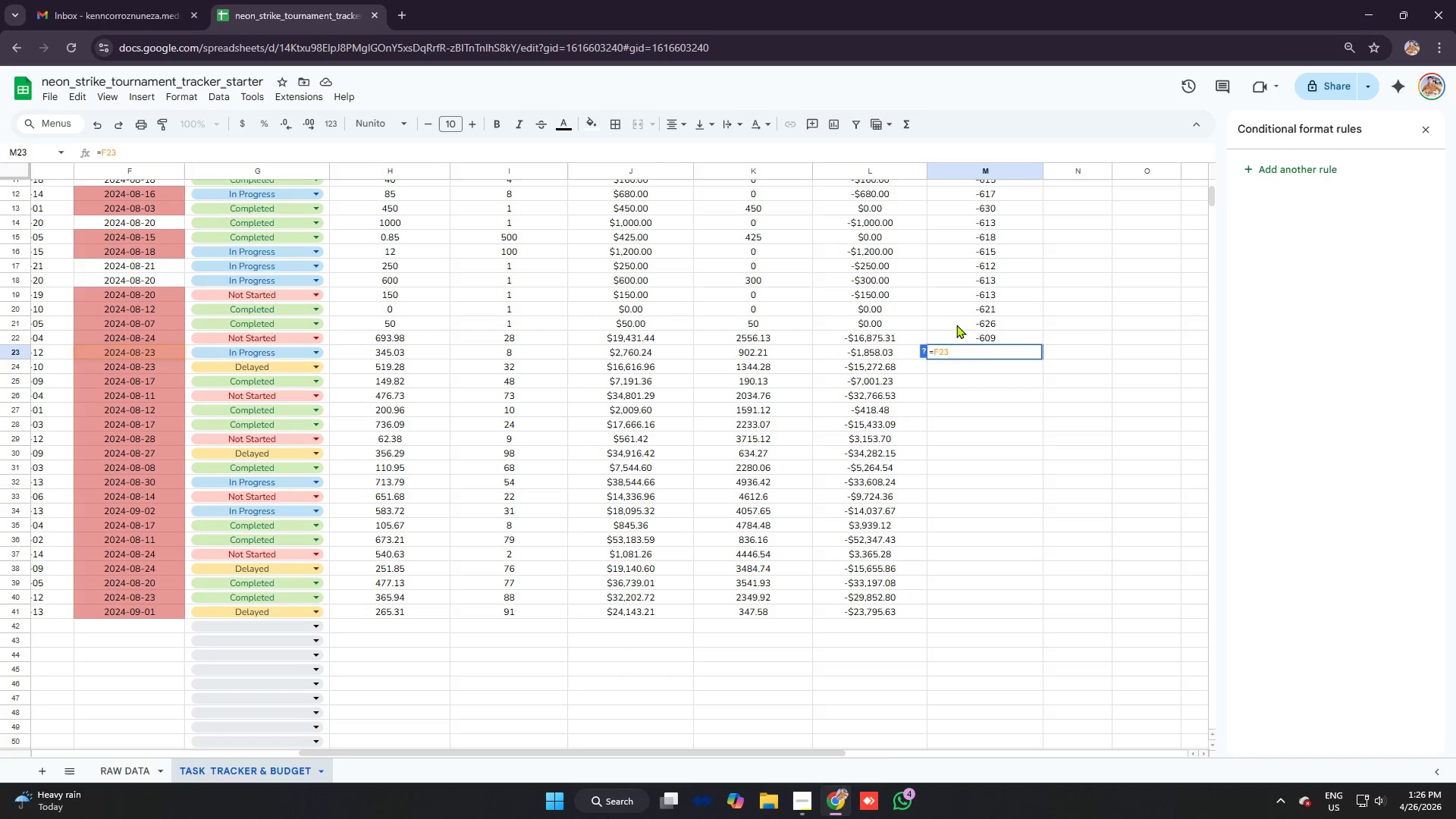 
key(Control+V)
 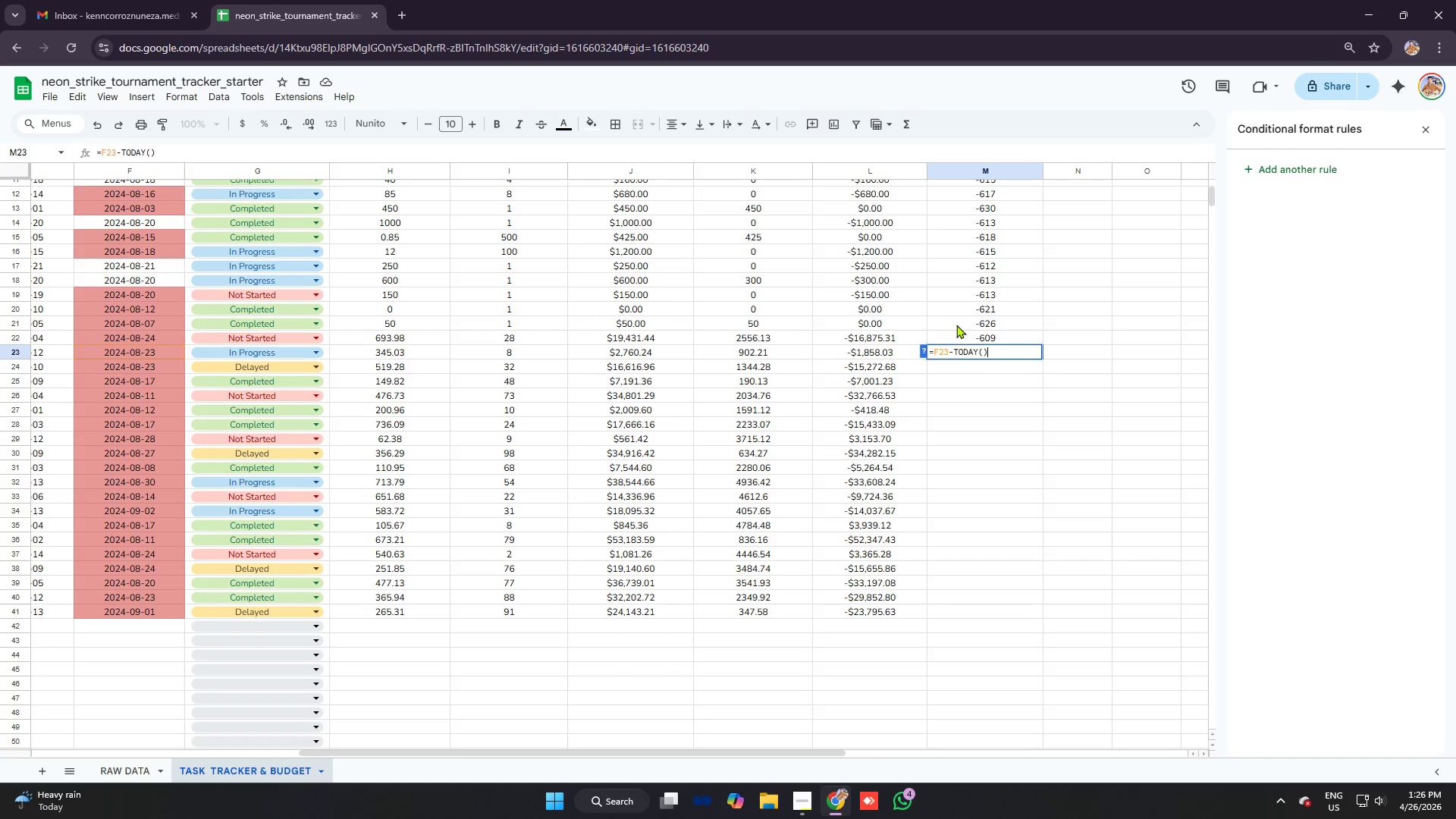 
key(Enter)
 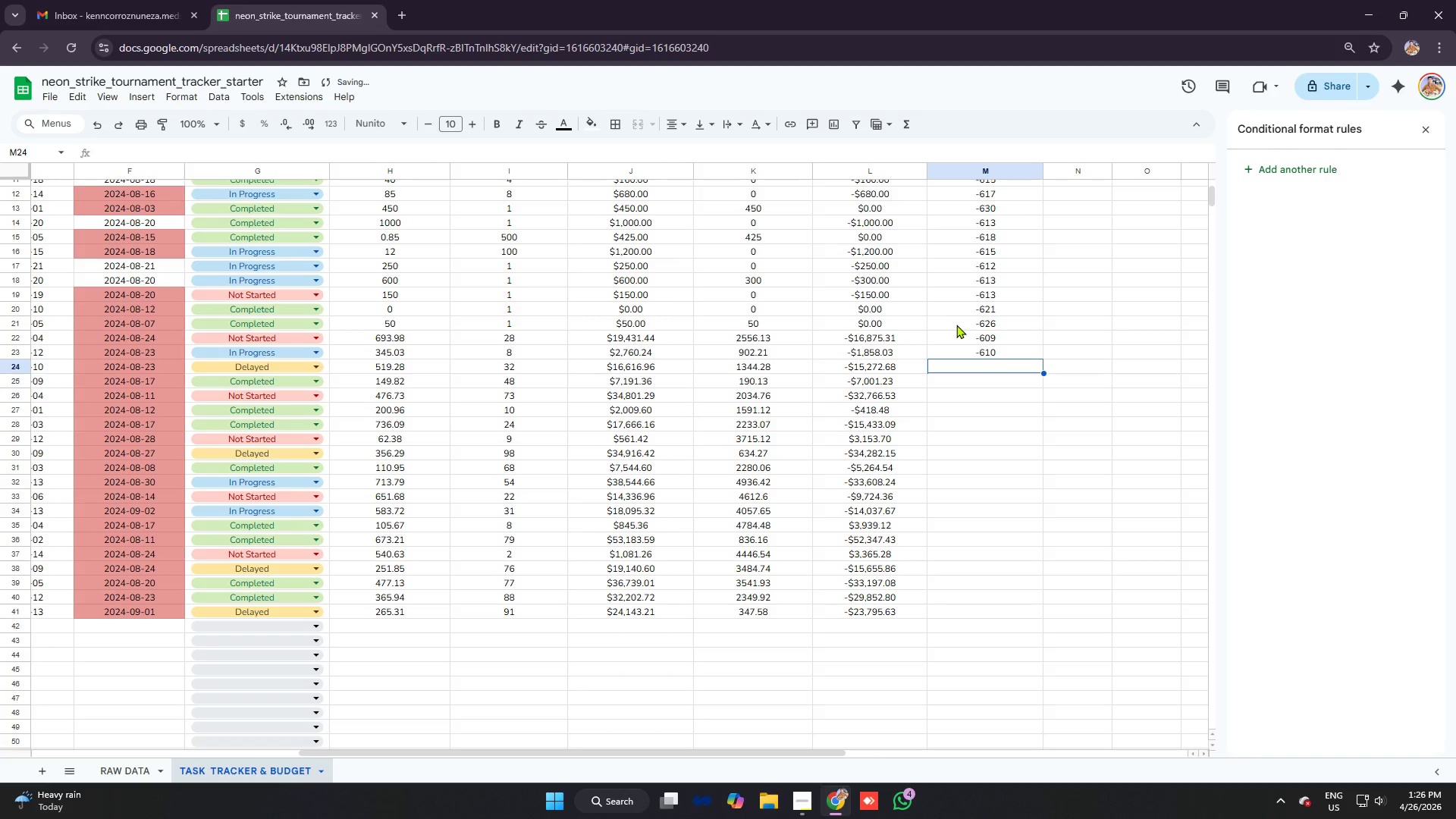 
key(Equal)
 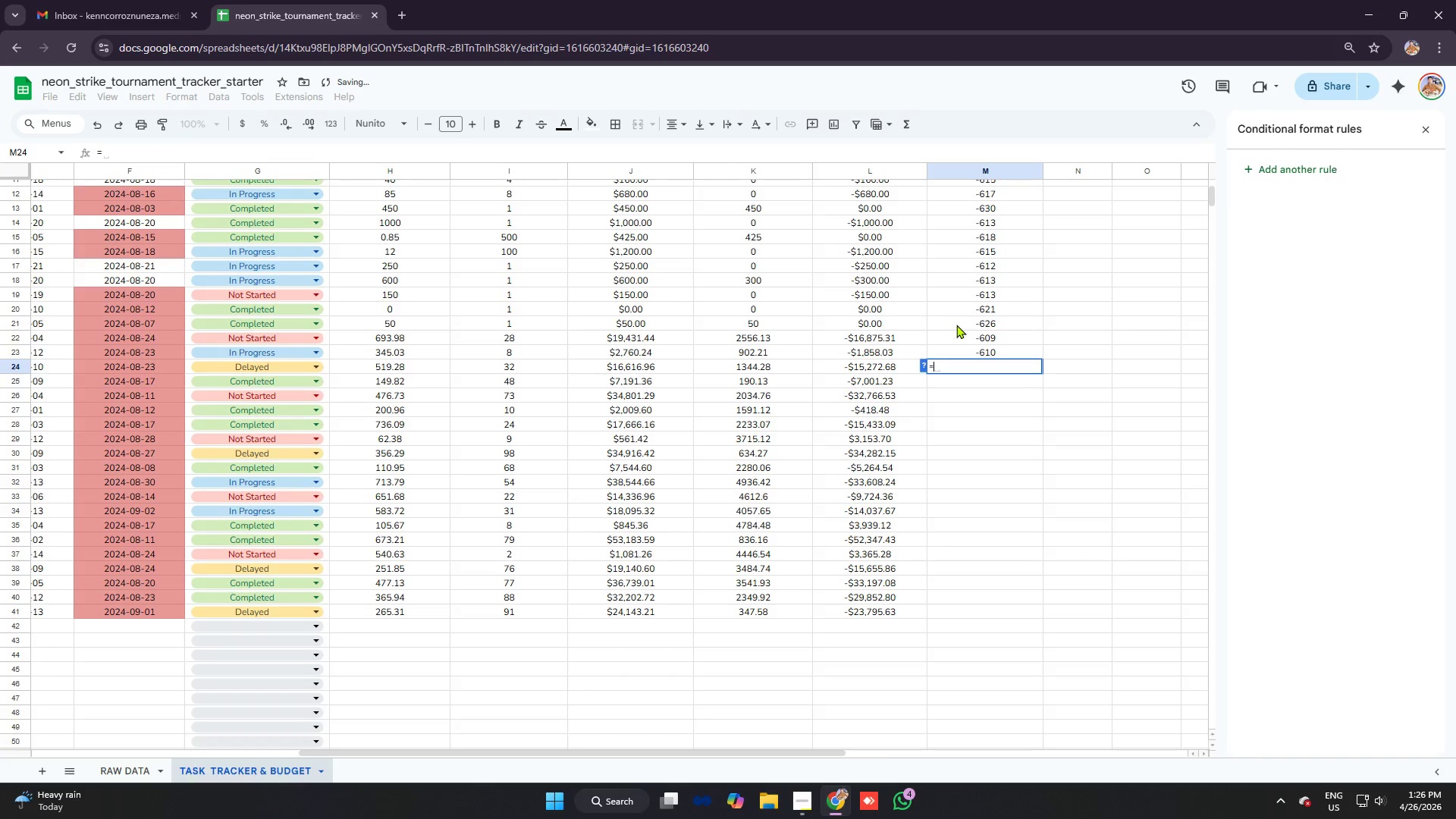 
key(F)
 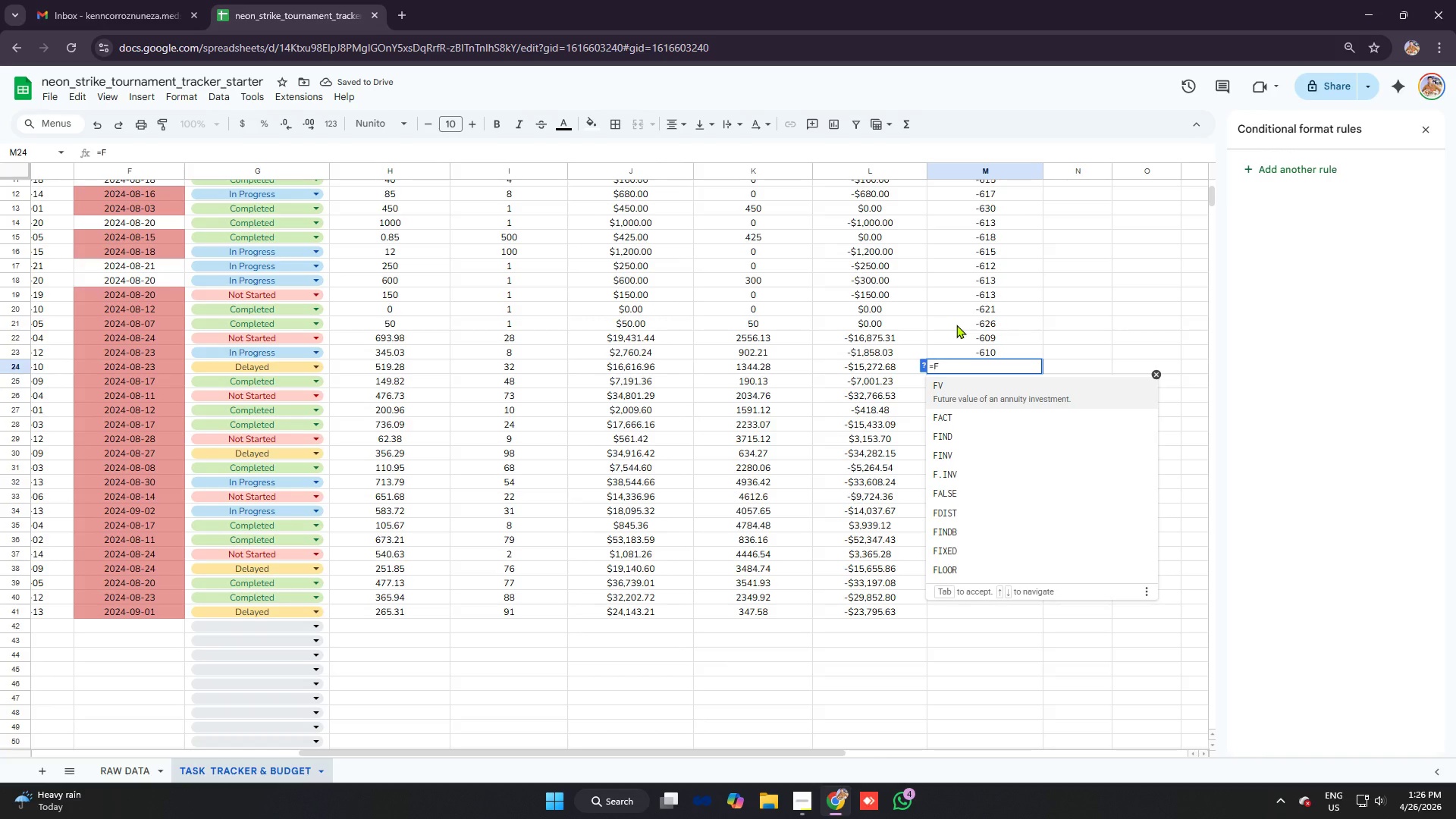 
type(24)
 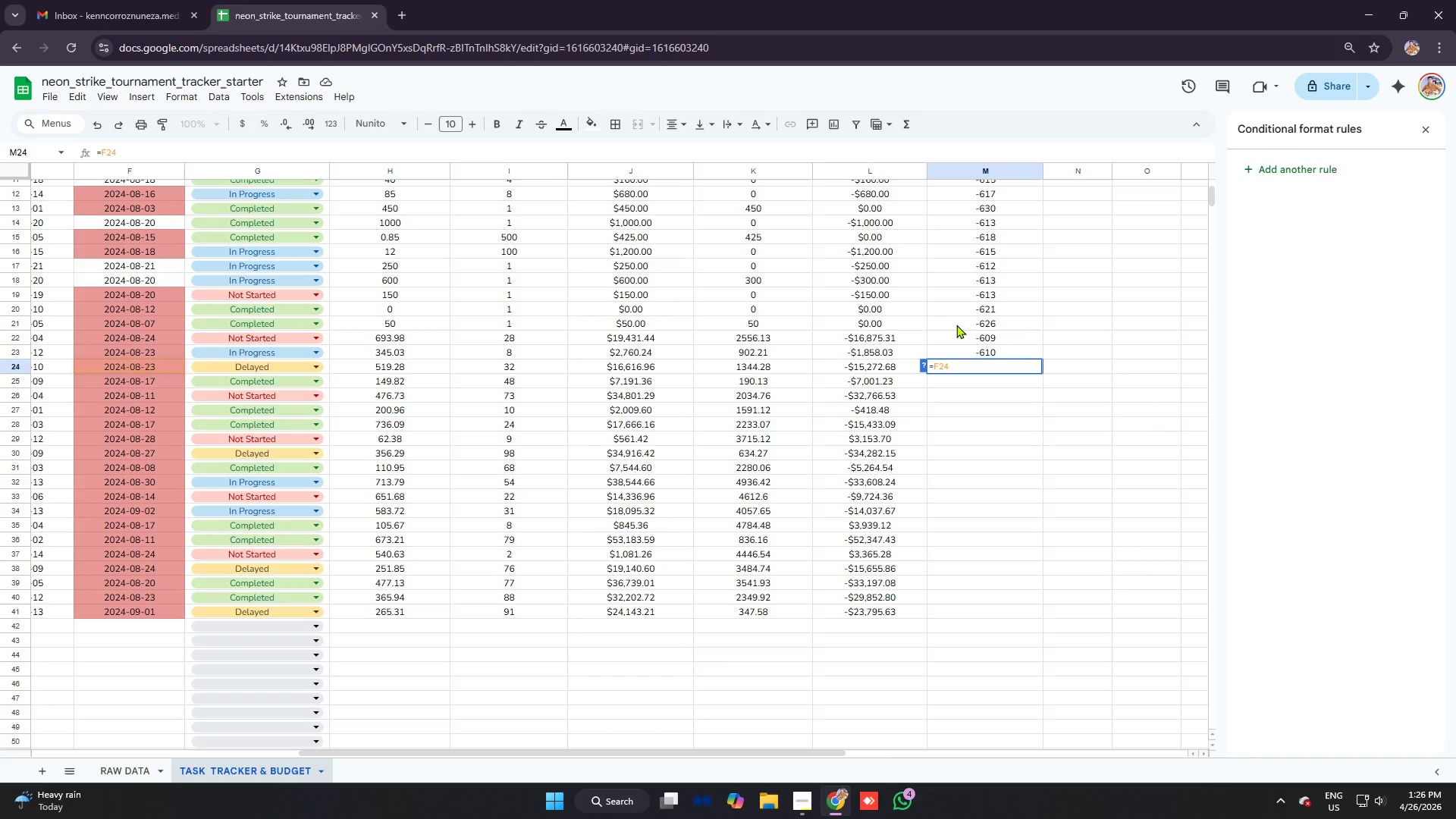 
key(Control+V)
 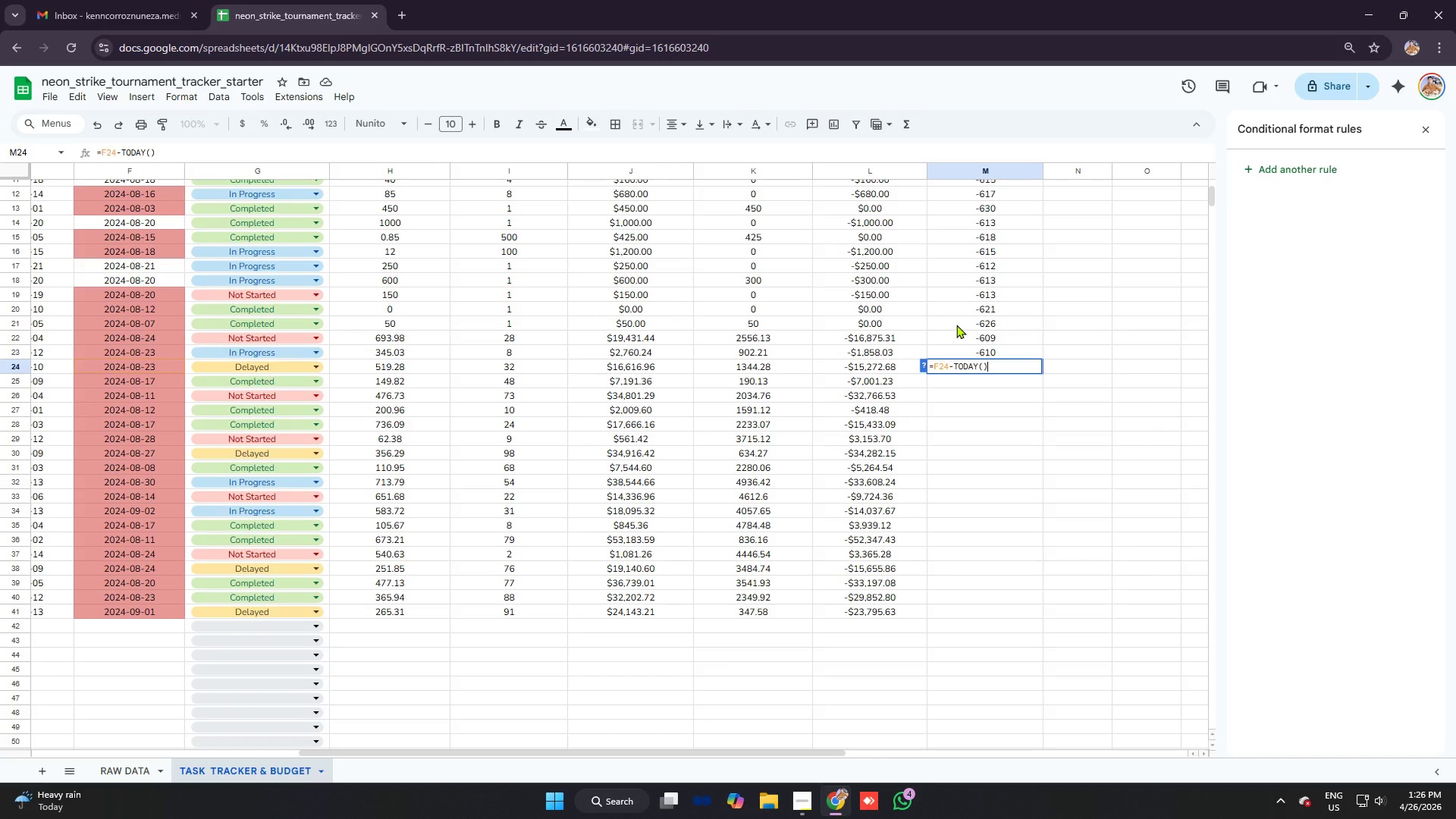 
key(Enter)
 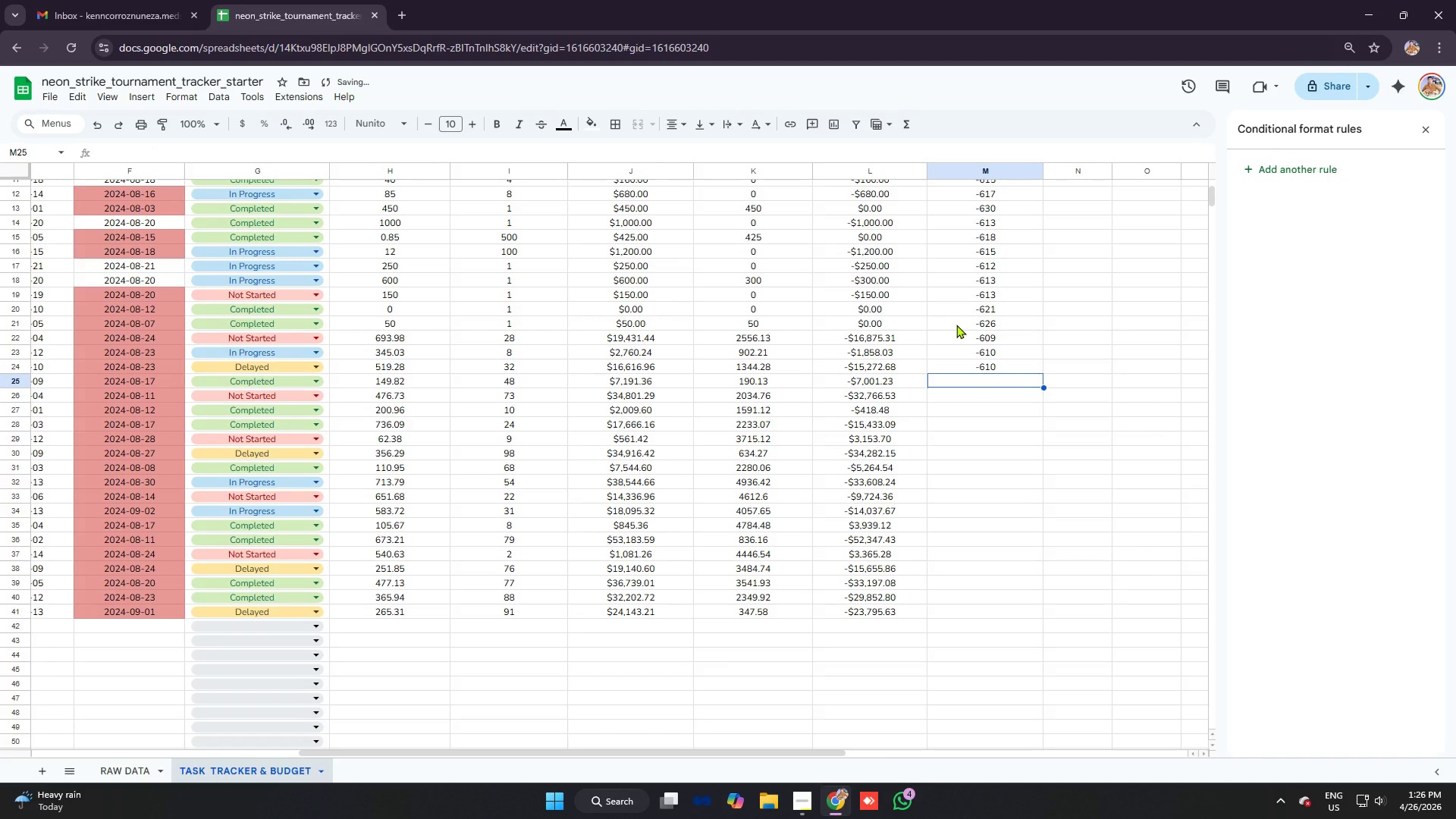 
key(Equal)
 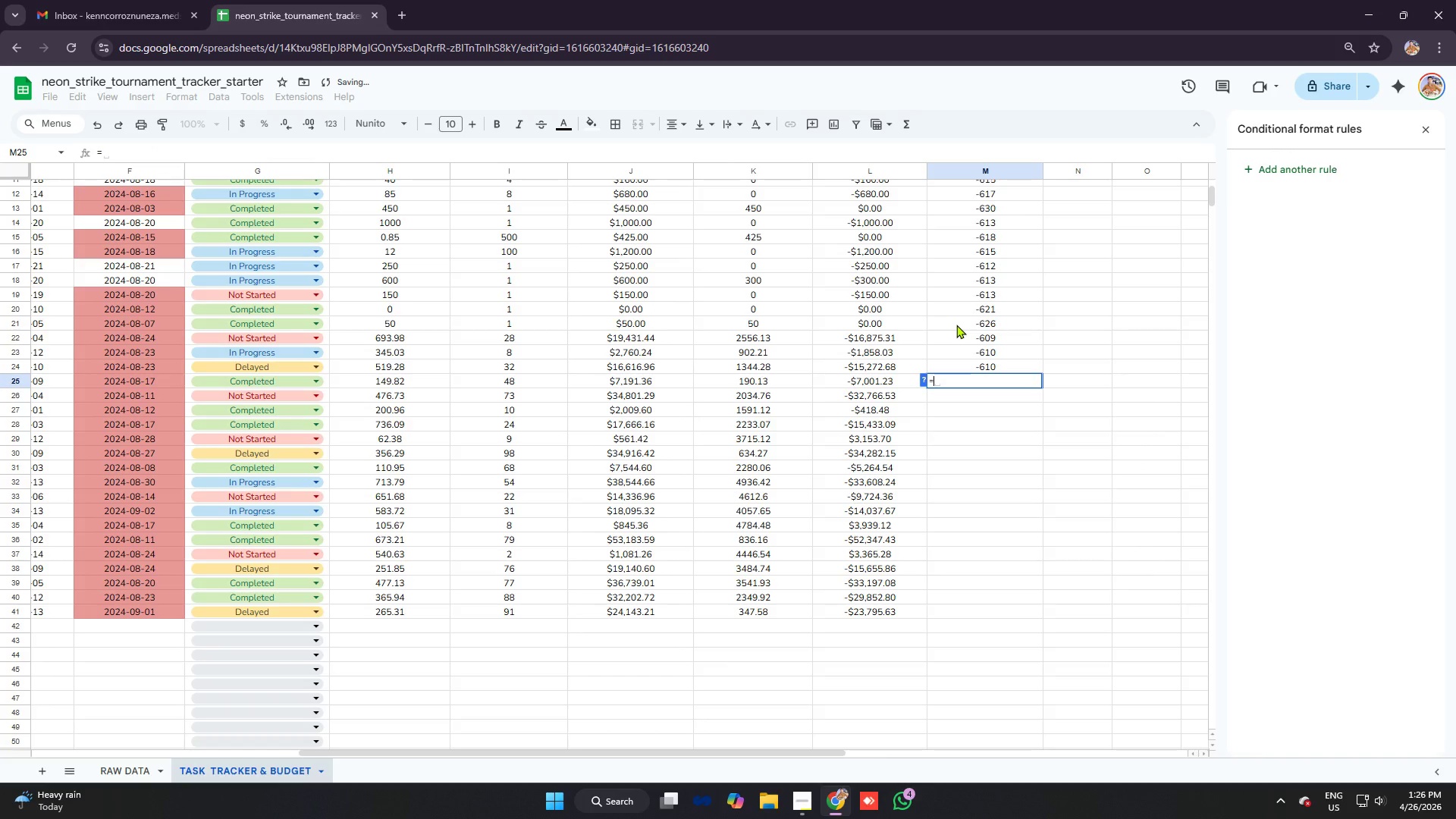 
key(F)
 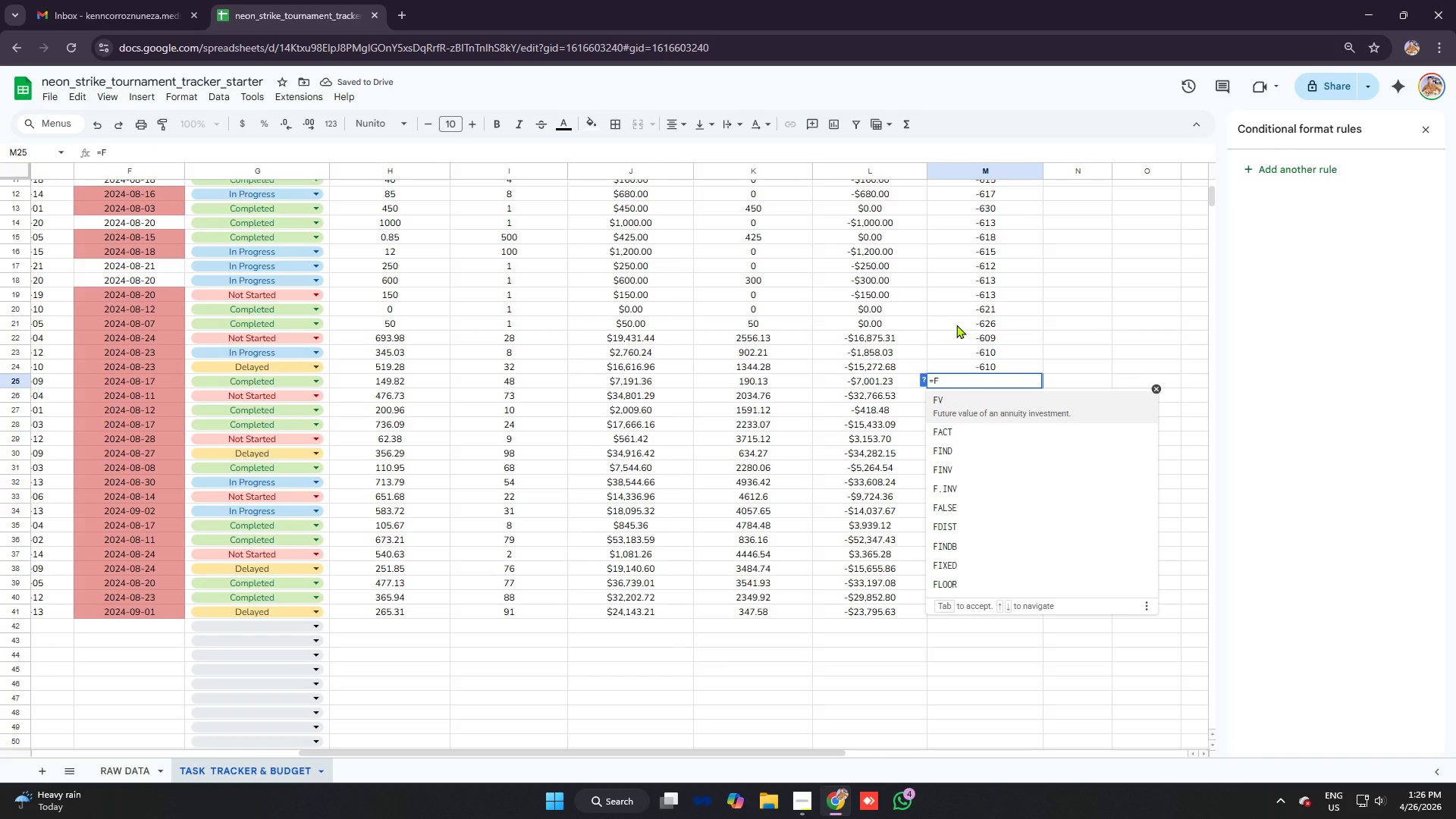 
type(25)
 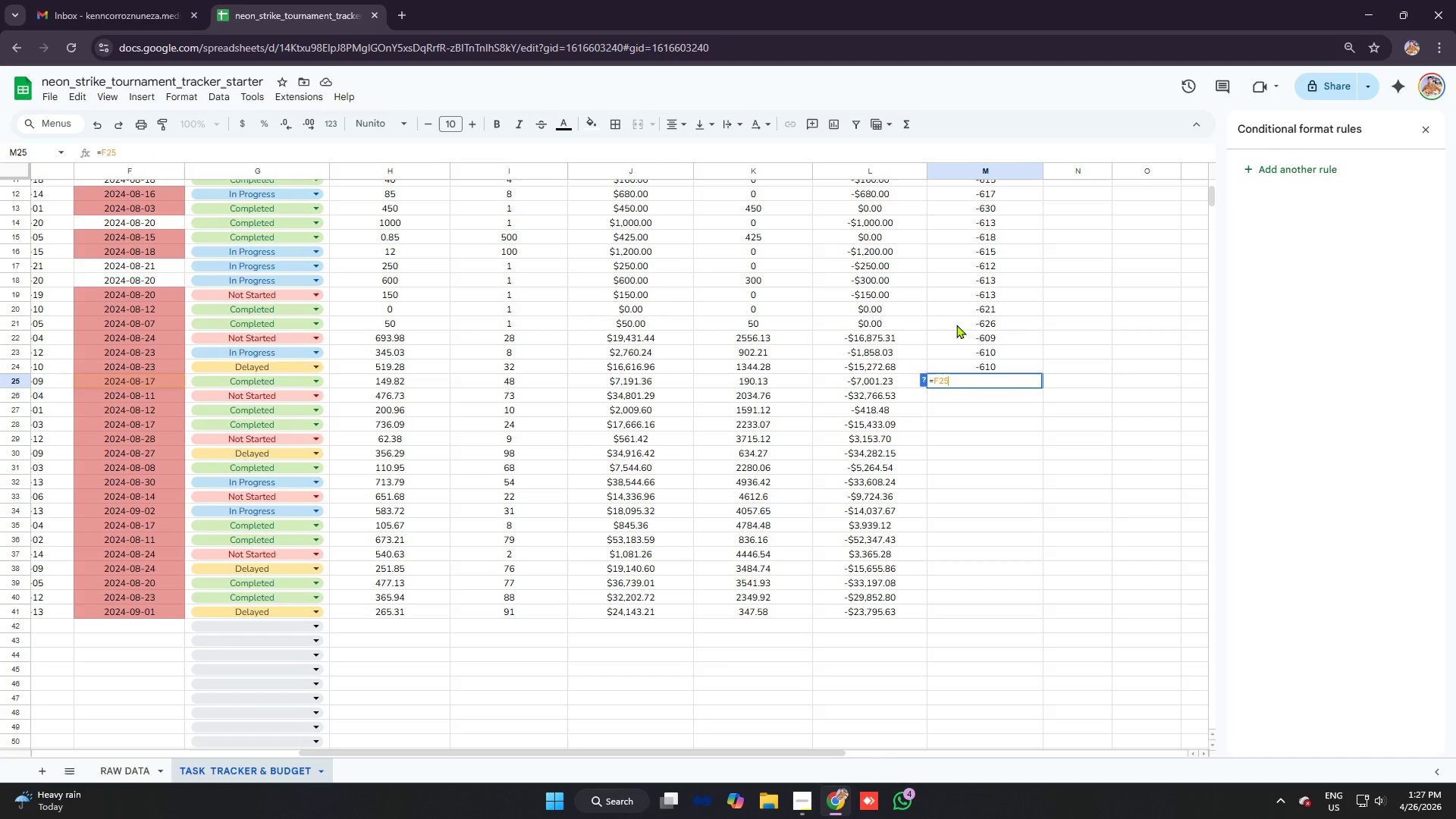 
key(Control+V)
 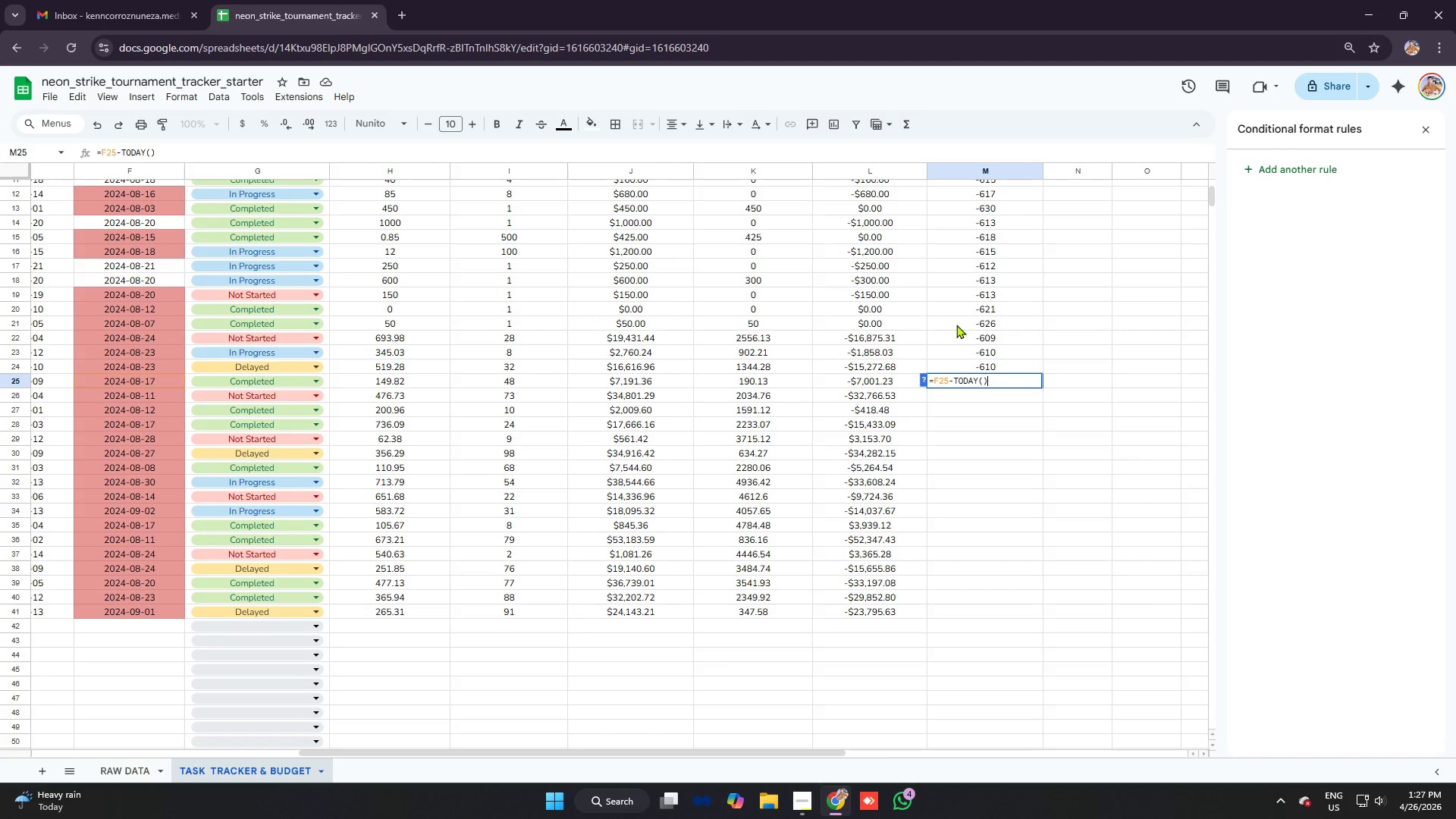 
key(Enter)
 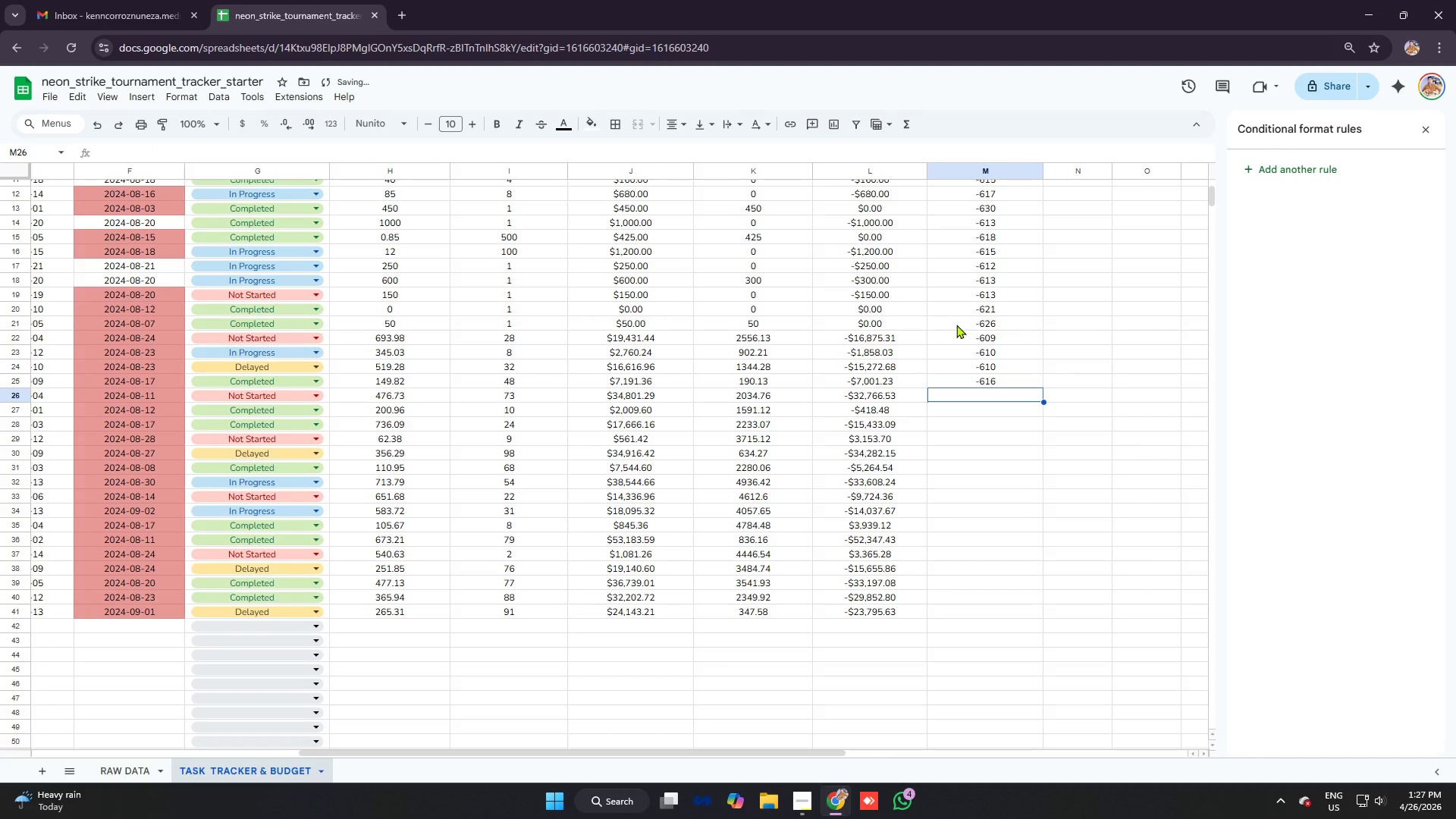 
key(Equal)
 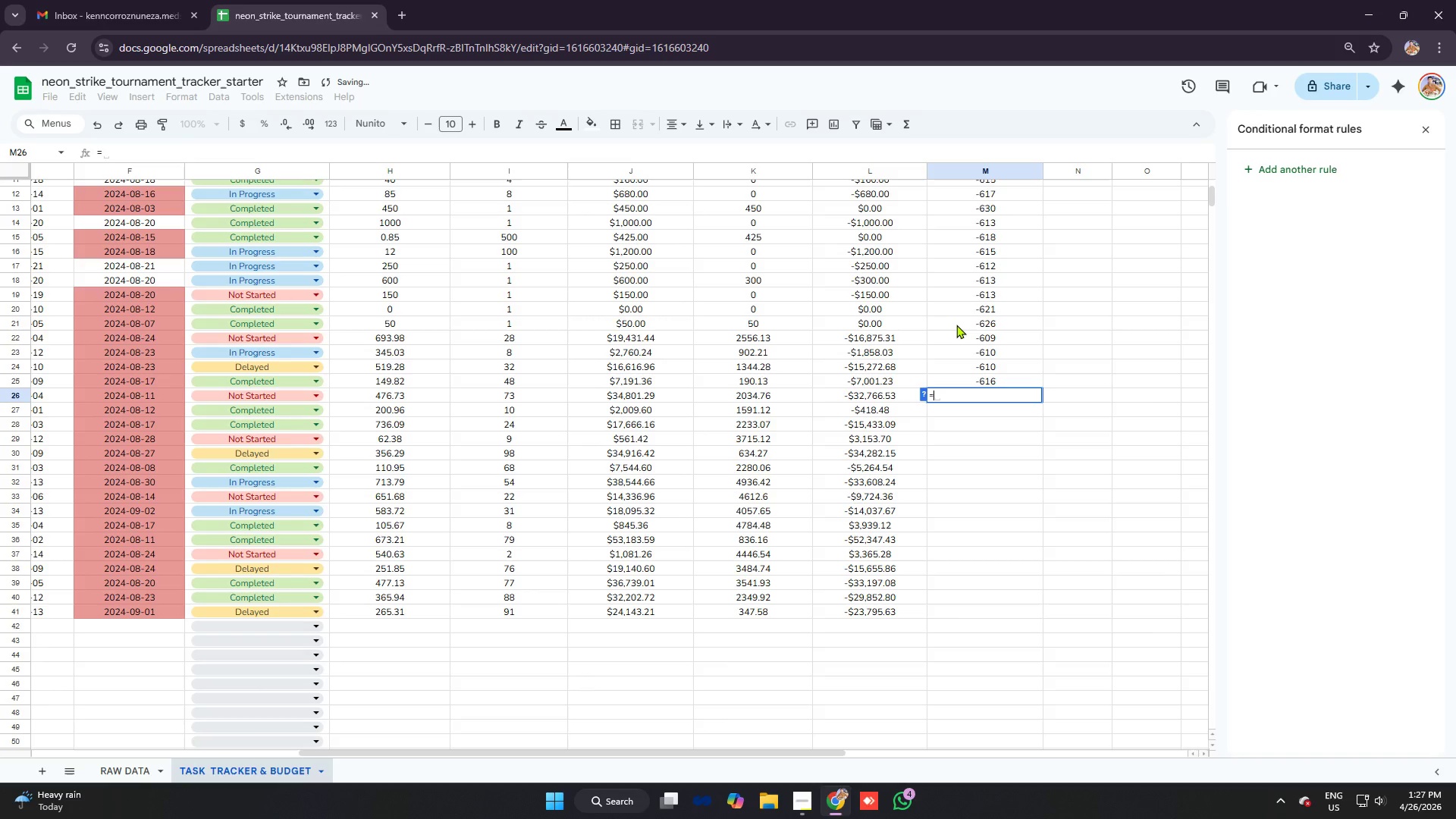 
key(F)
 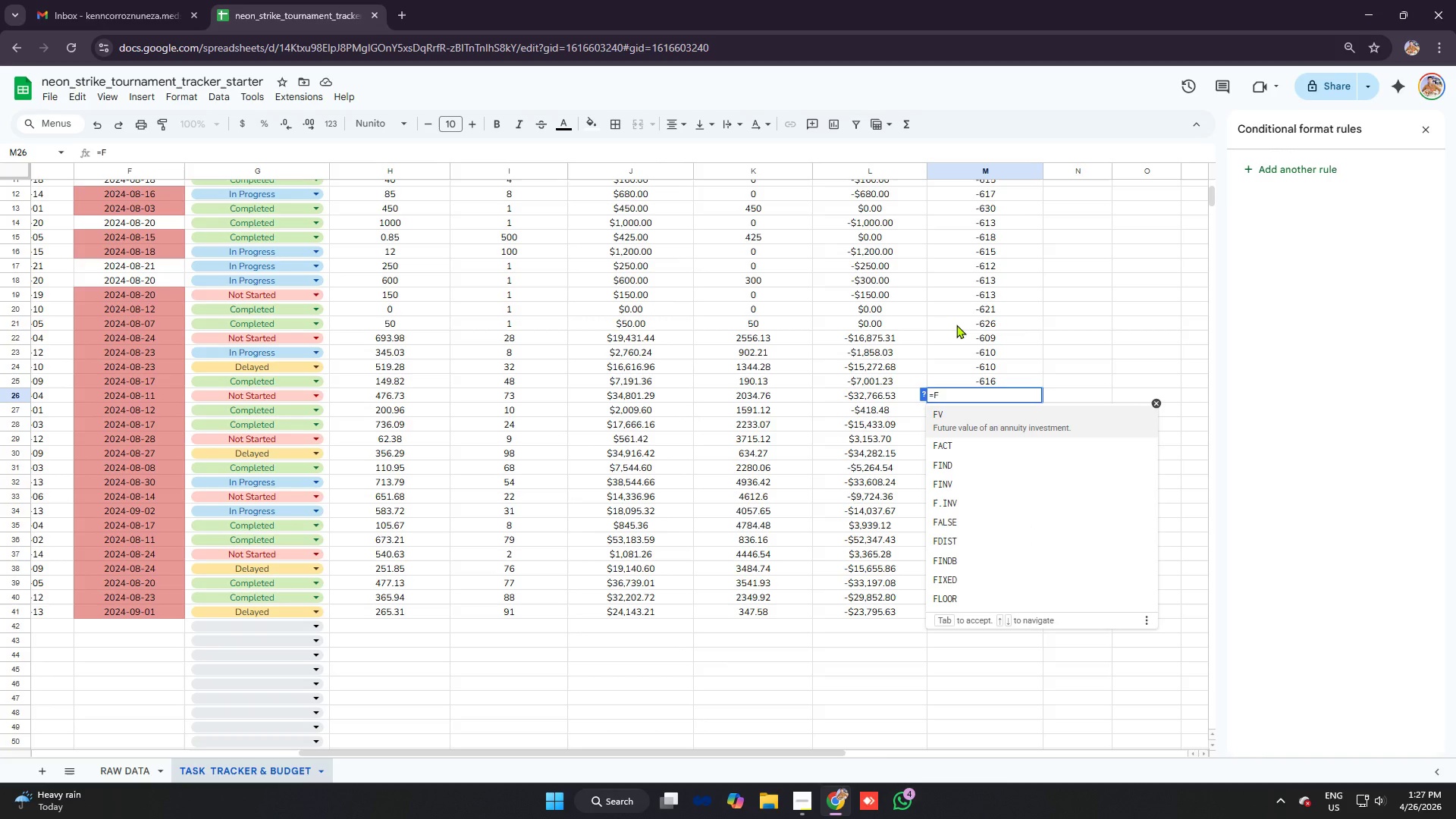 
wait(5.59)
 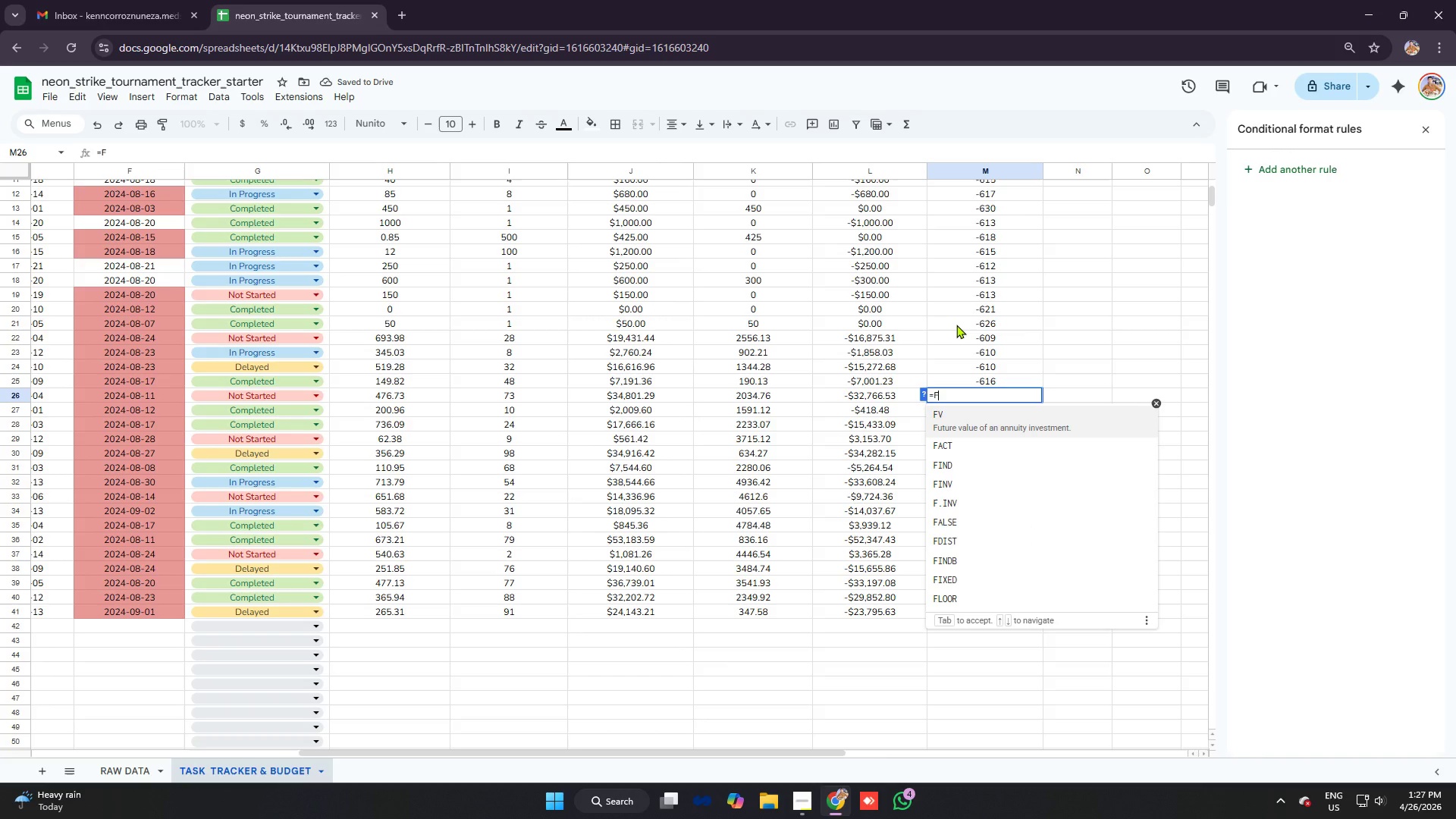 
type(26)
 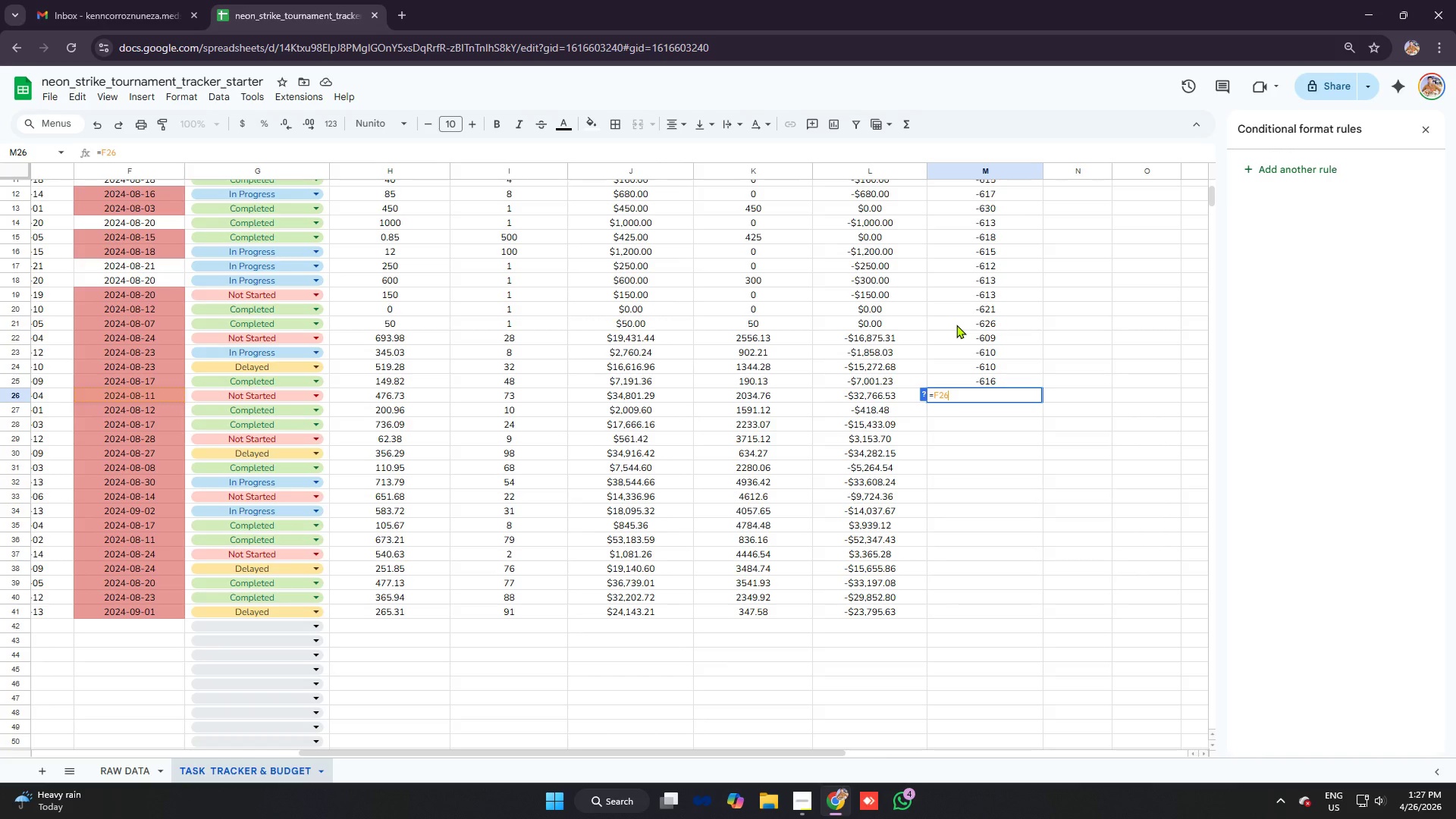 
key(Control+V)
 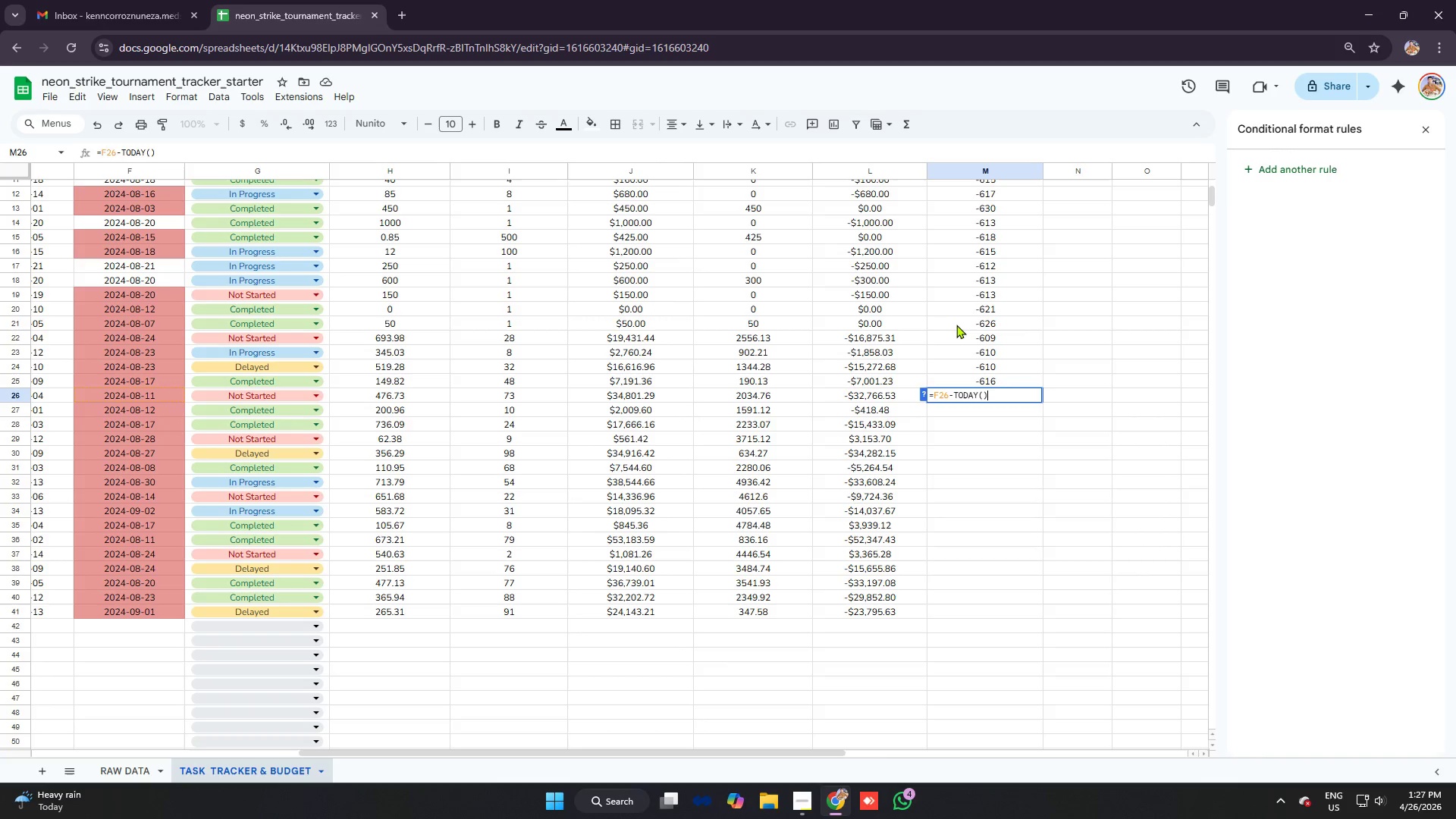 
key(Enter)
 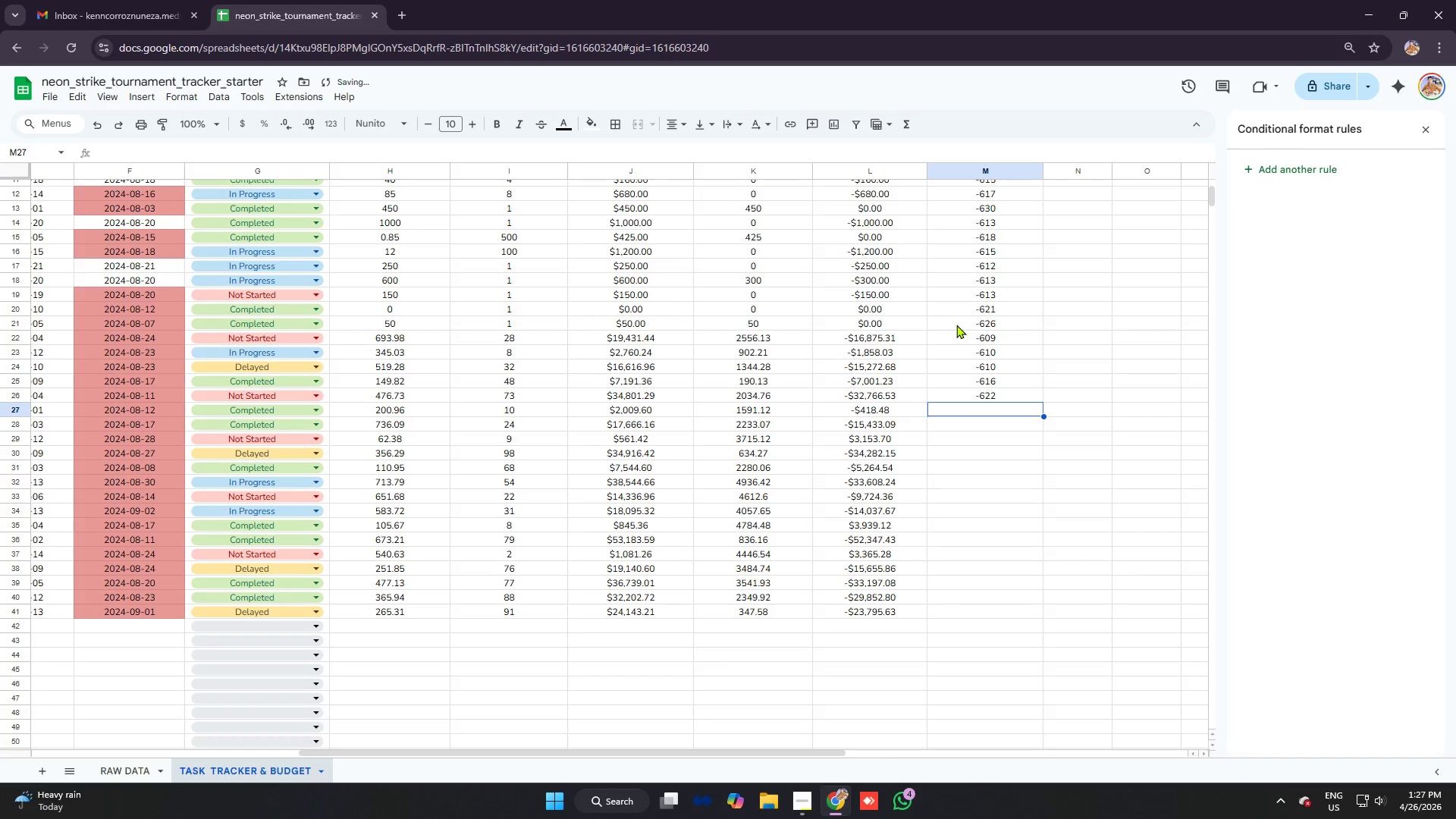 
type(=f27)
 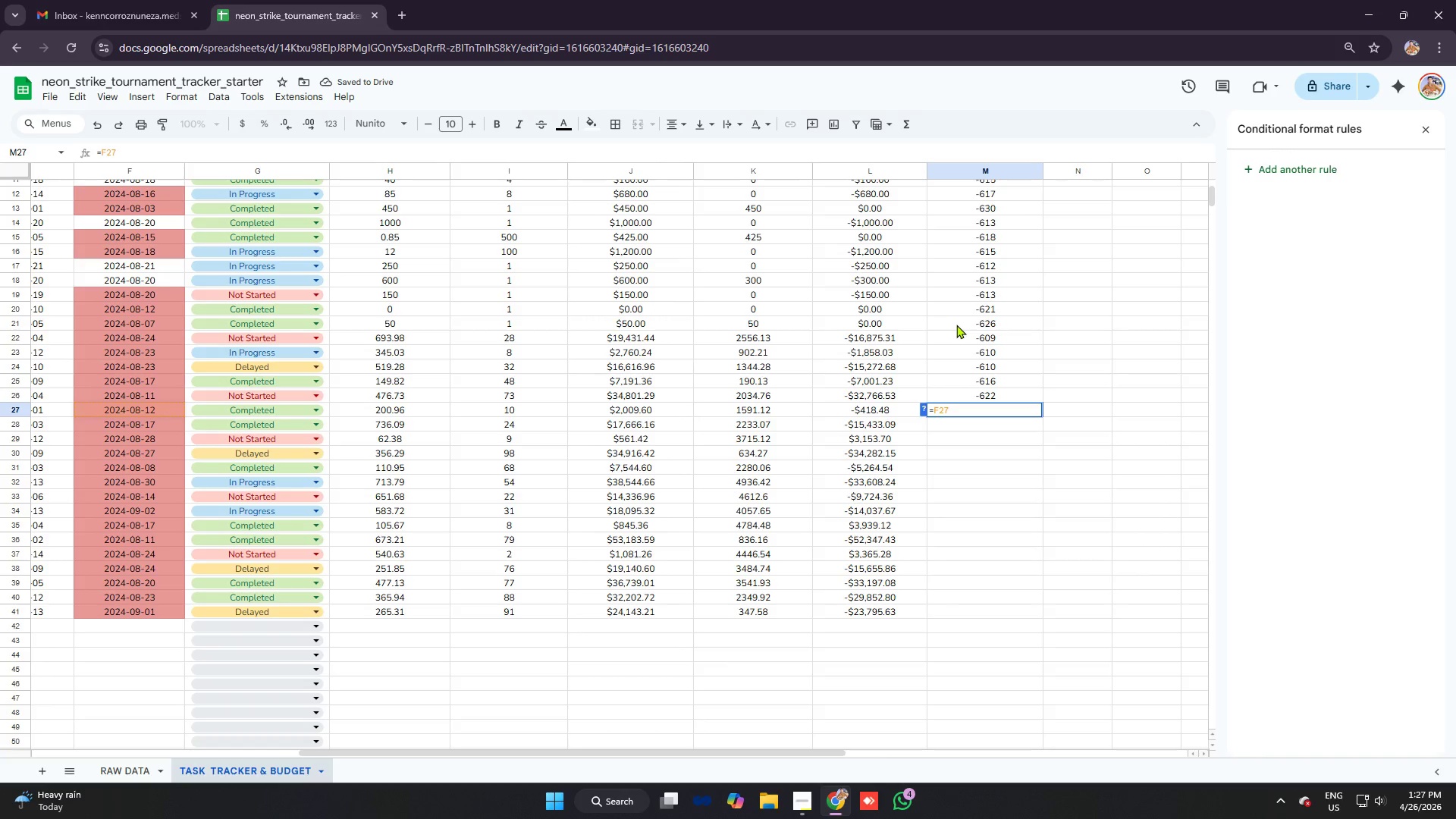 
key(Control+V)
 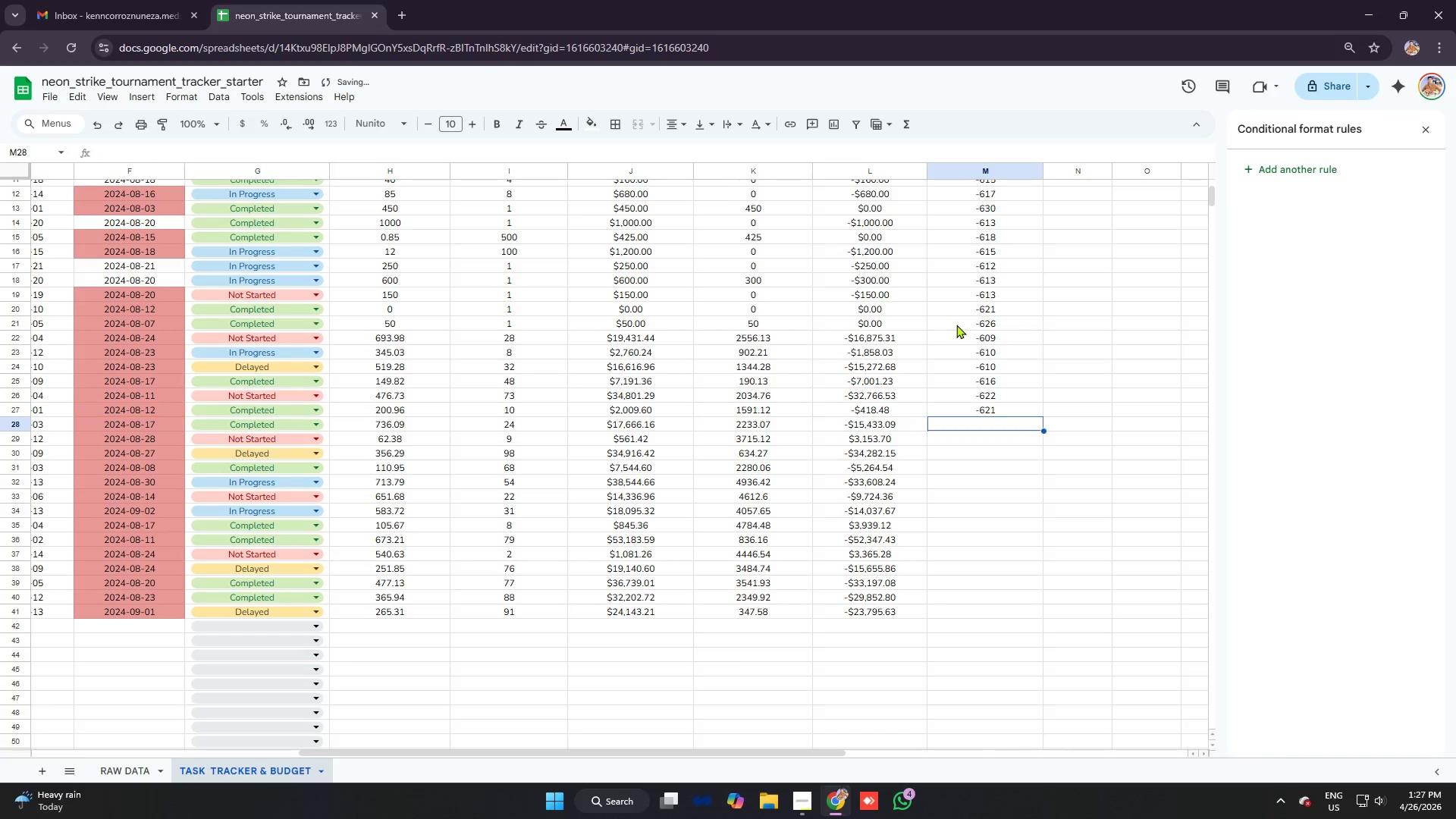 
key(Enter)
 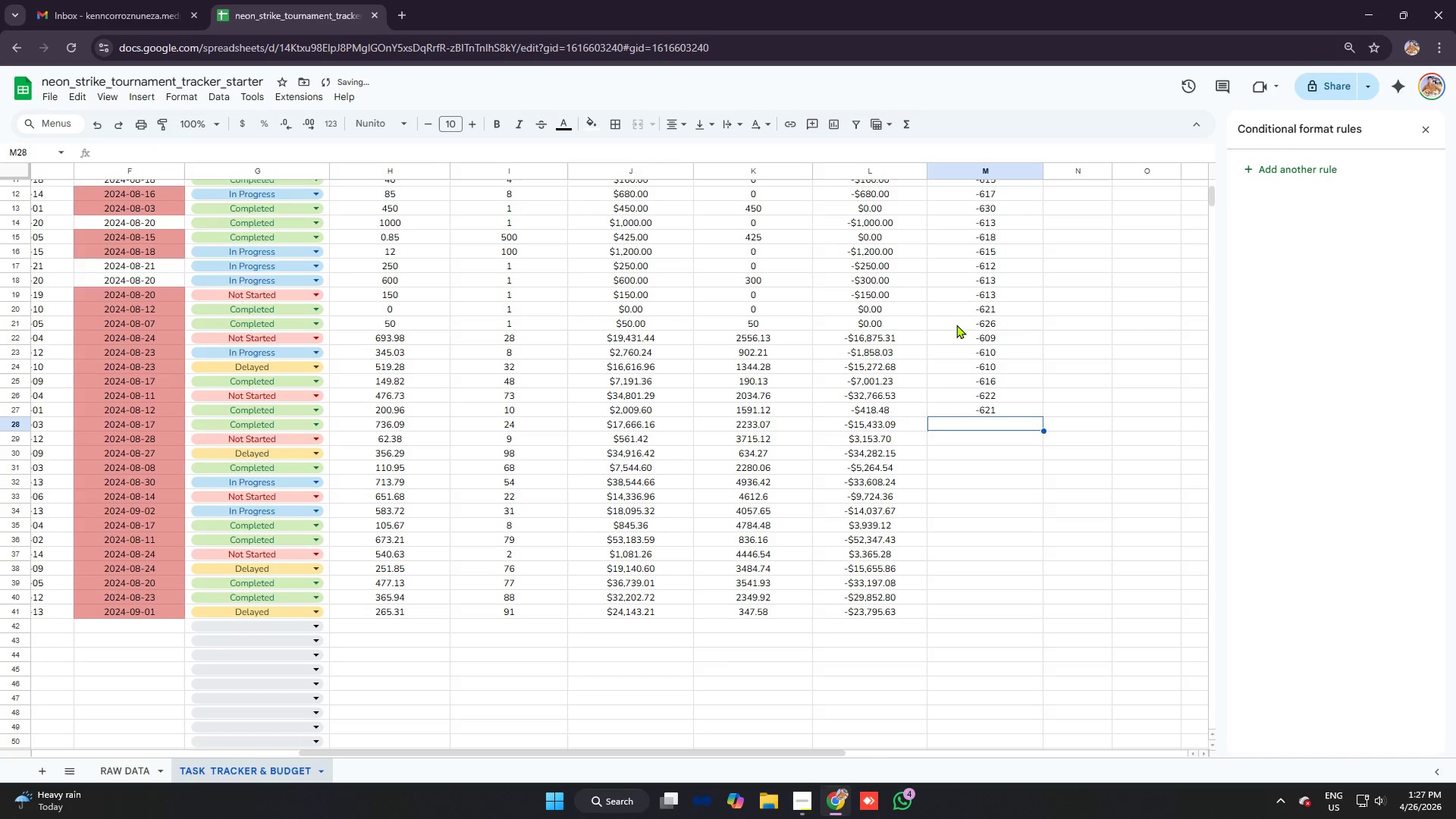 
key(Equal)
 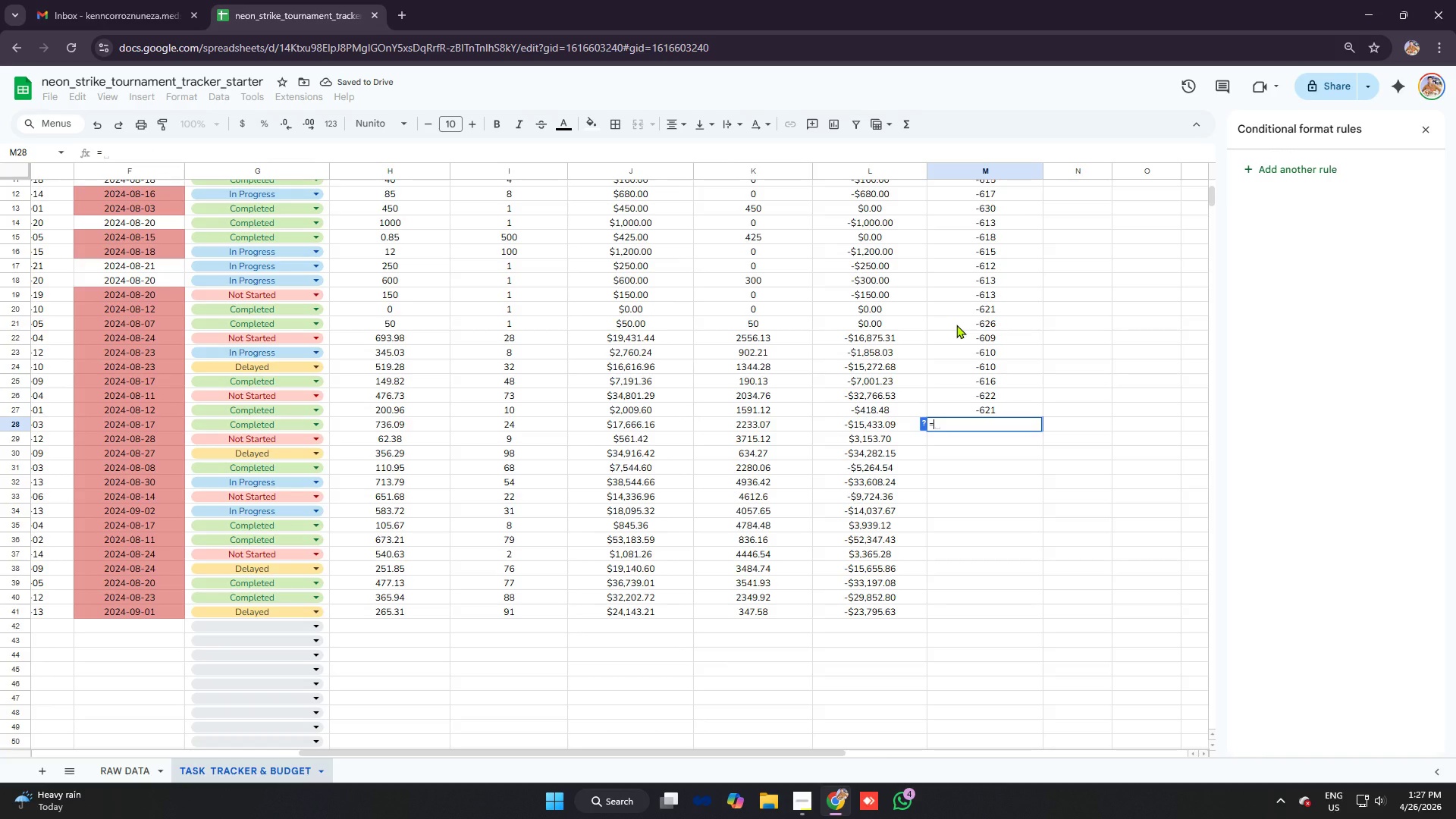 
type(f28)
 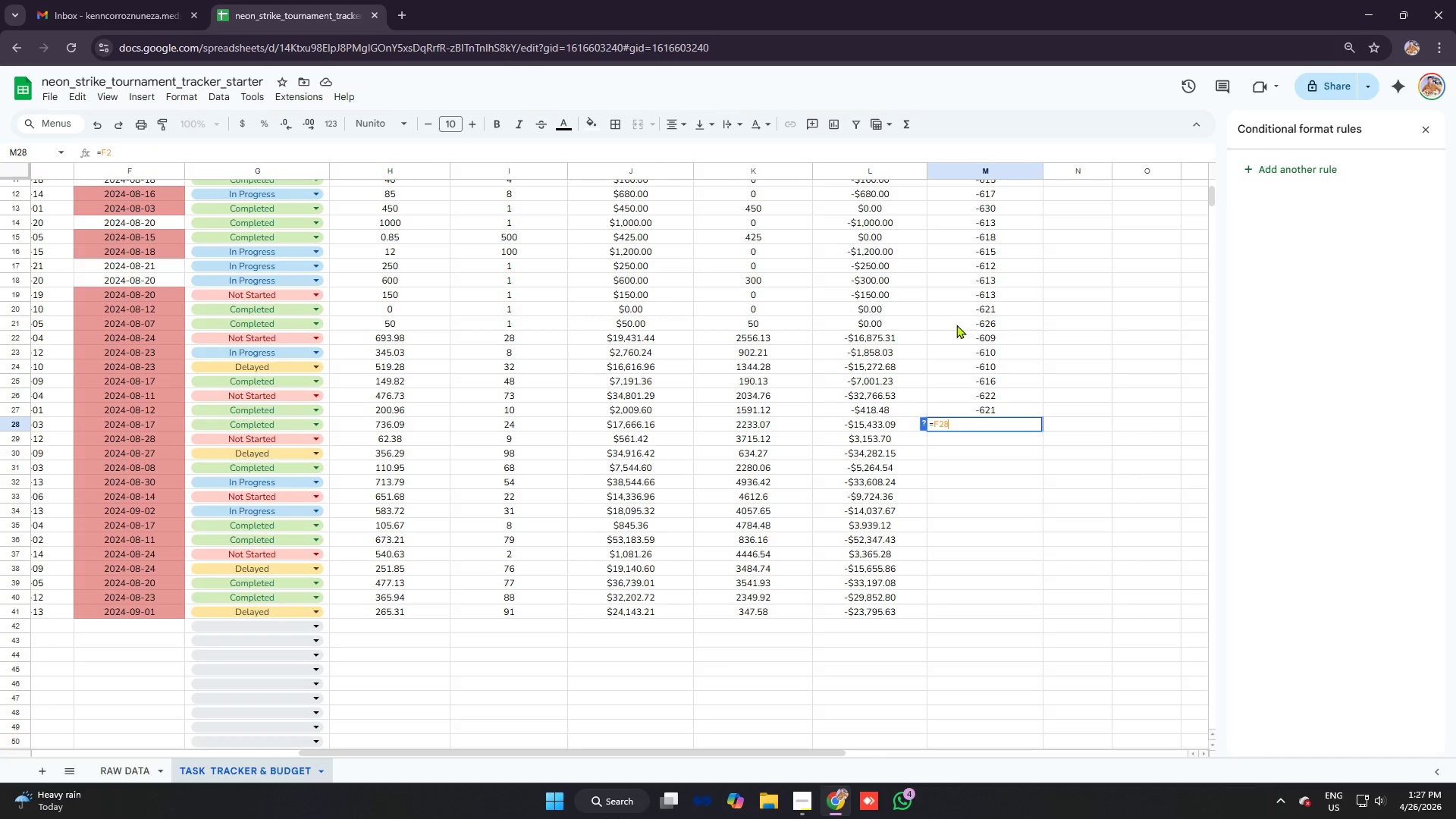 
key(Control+V)
 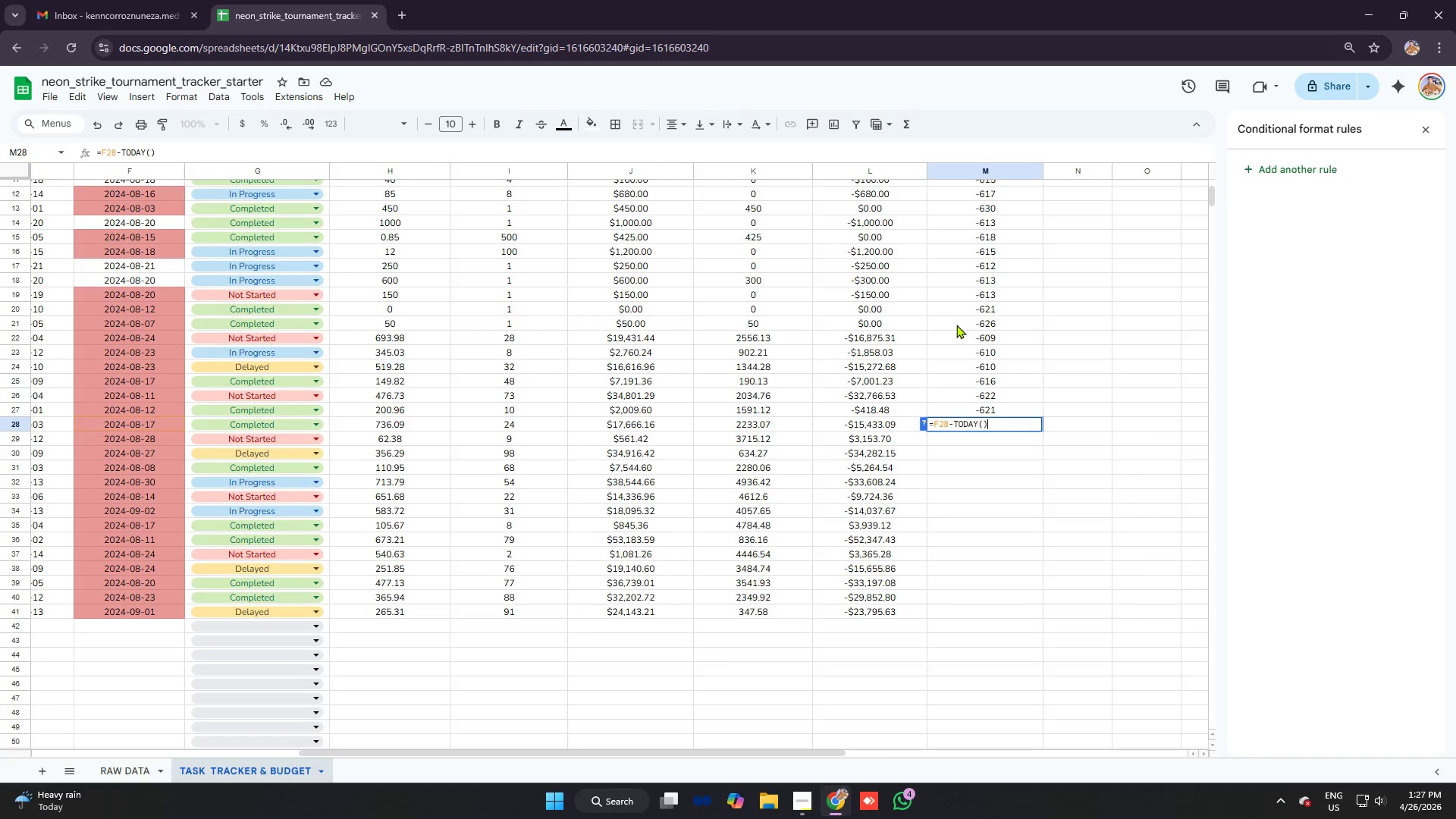 
key(Enter)
 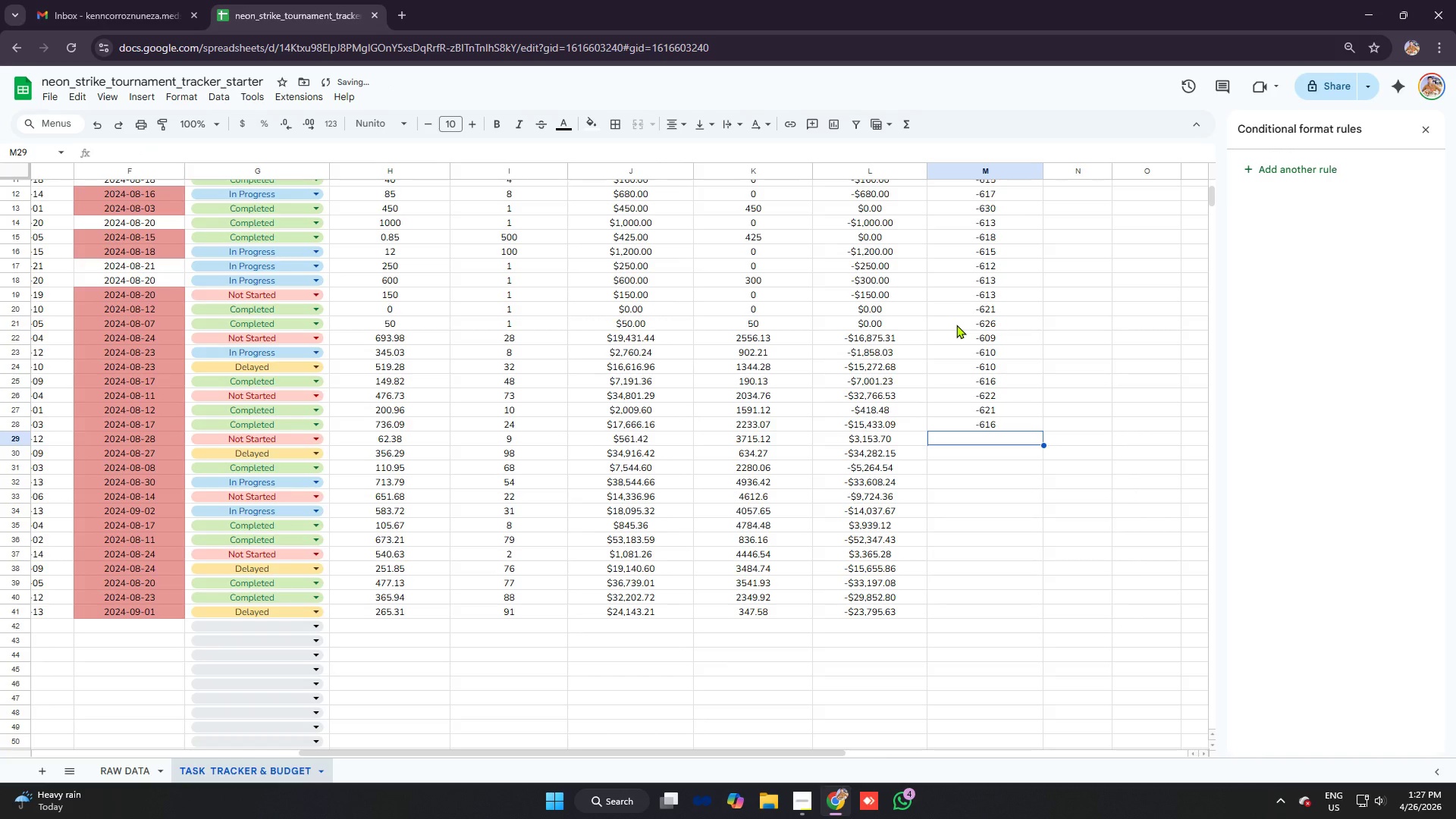 
type(=f29)
 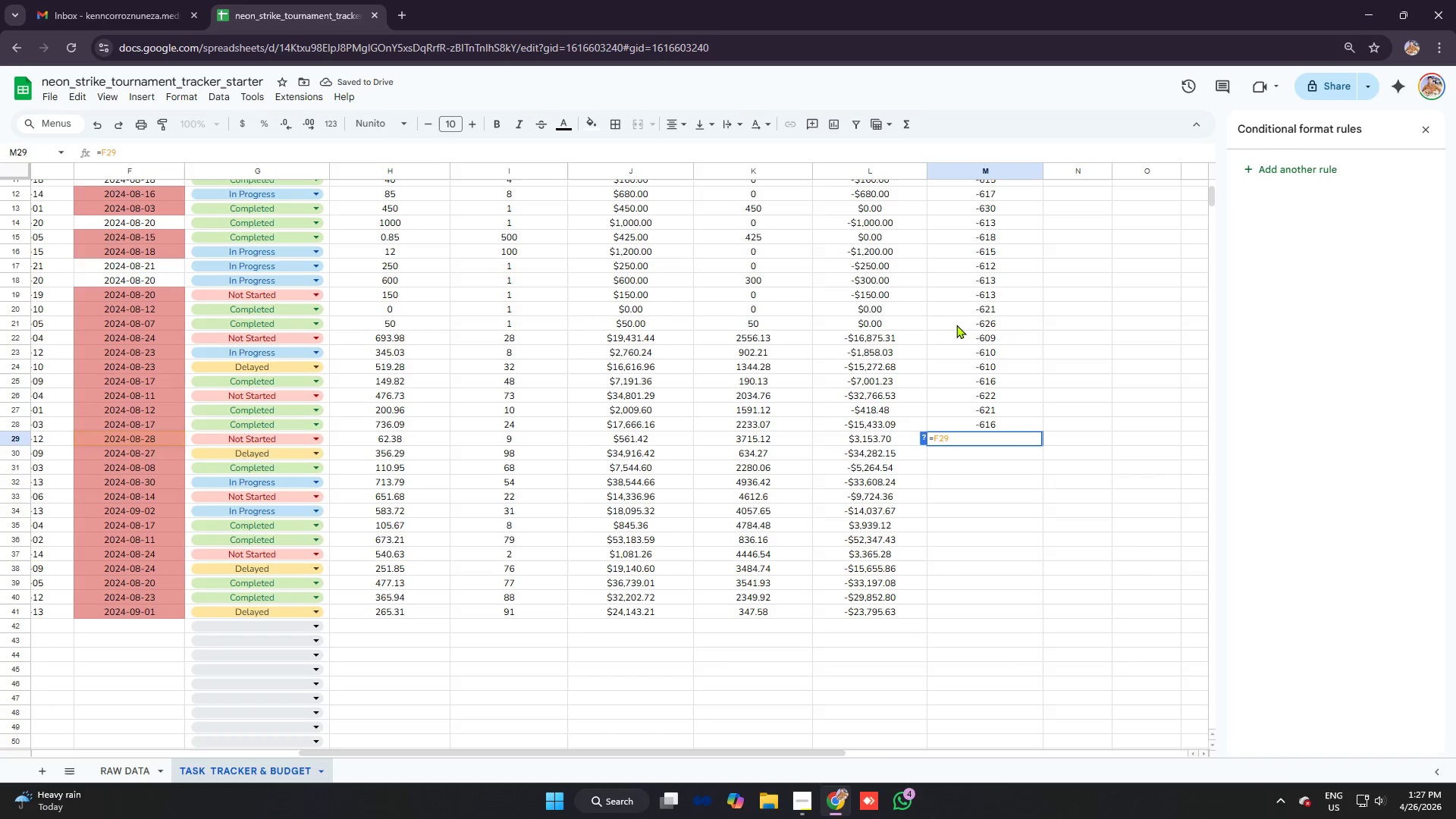 
key(Control+V)
 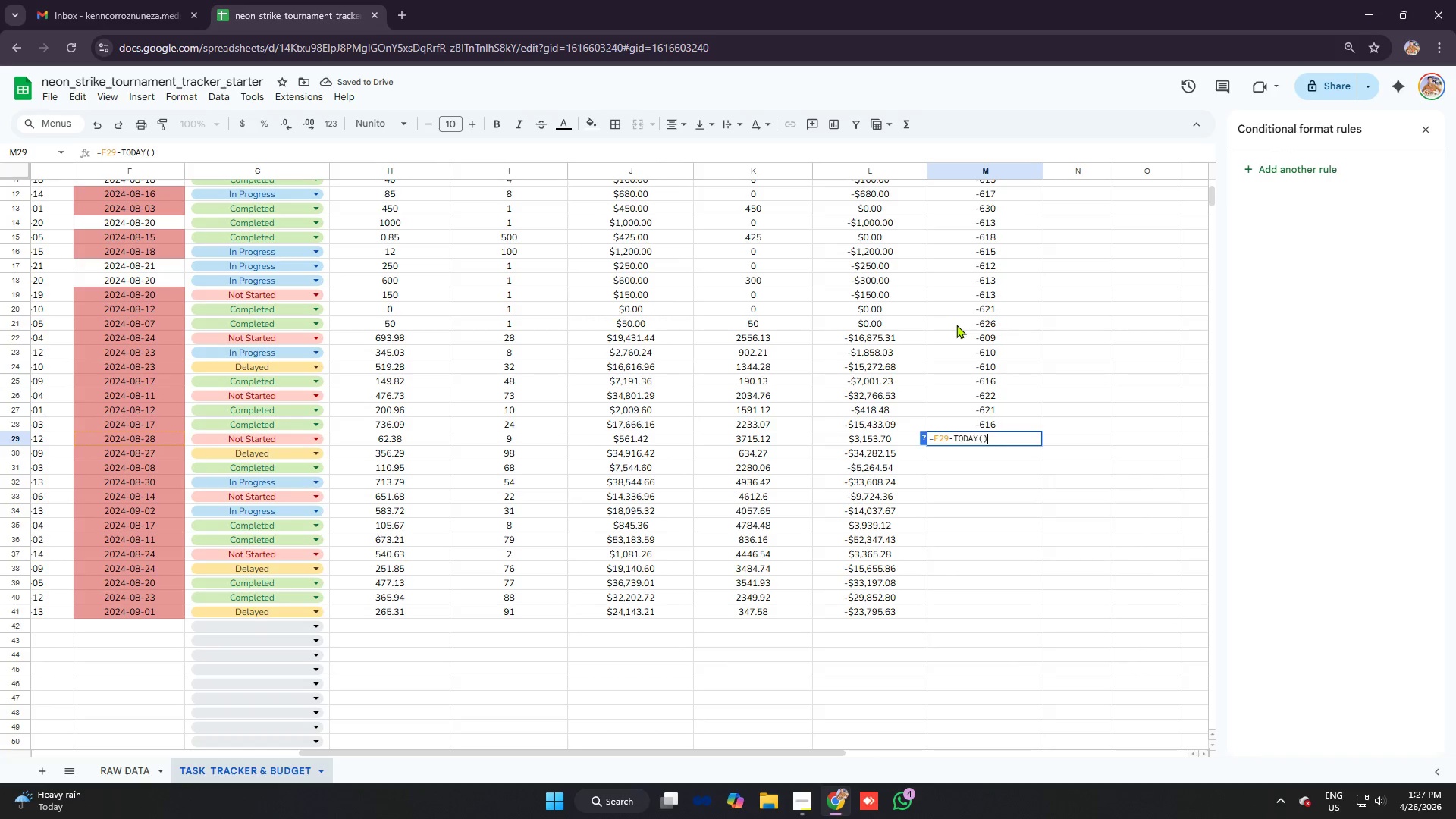 
key(Enter)
 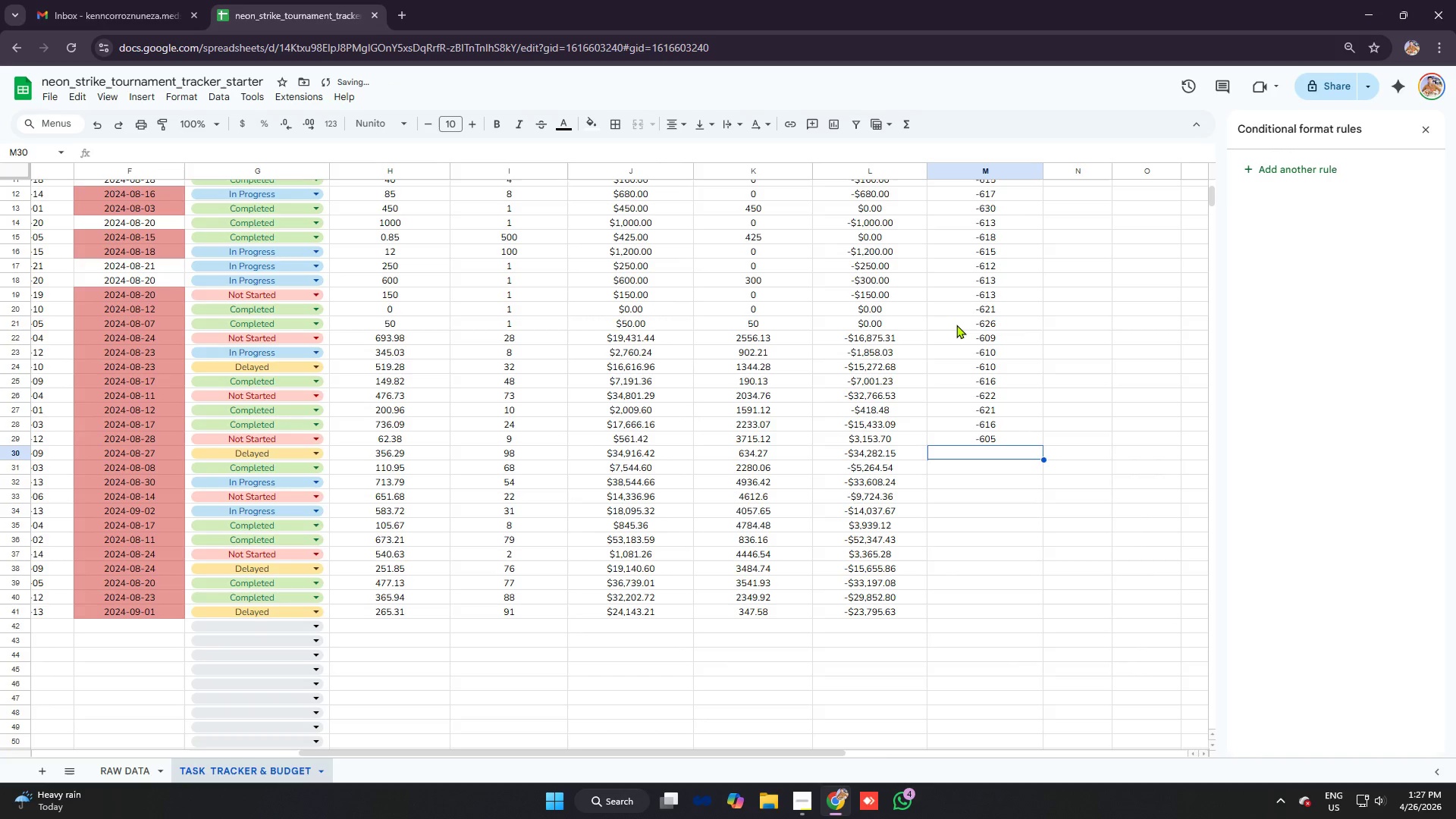 
type(=f30)
 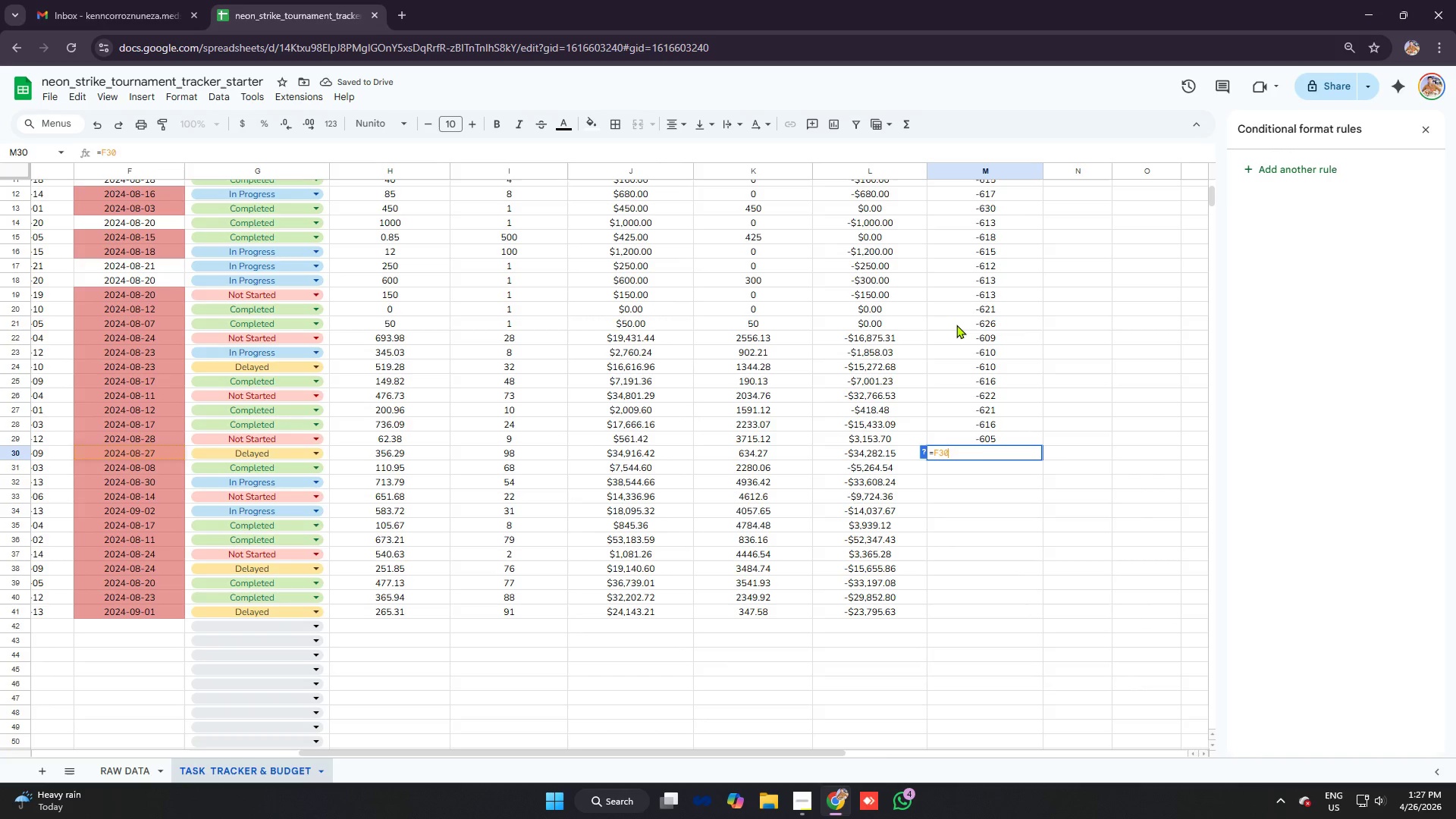 
key(Control+ControlLeft)
 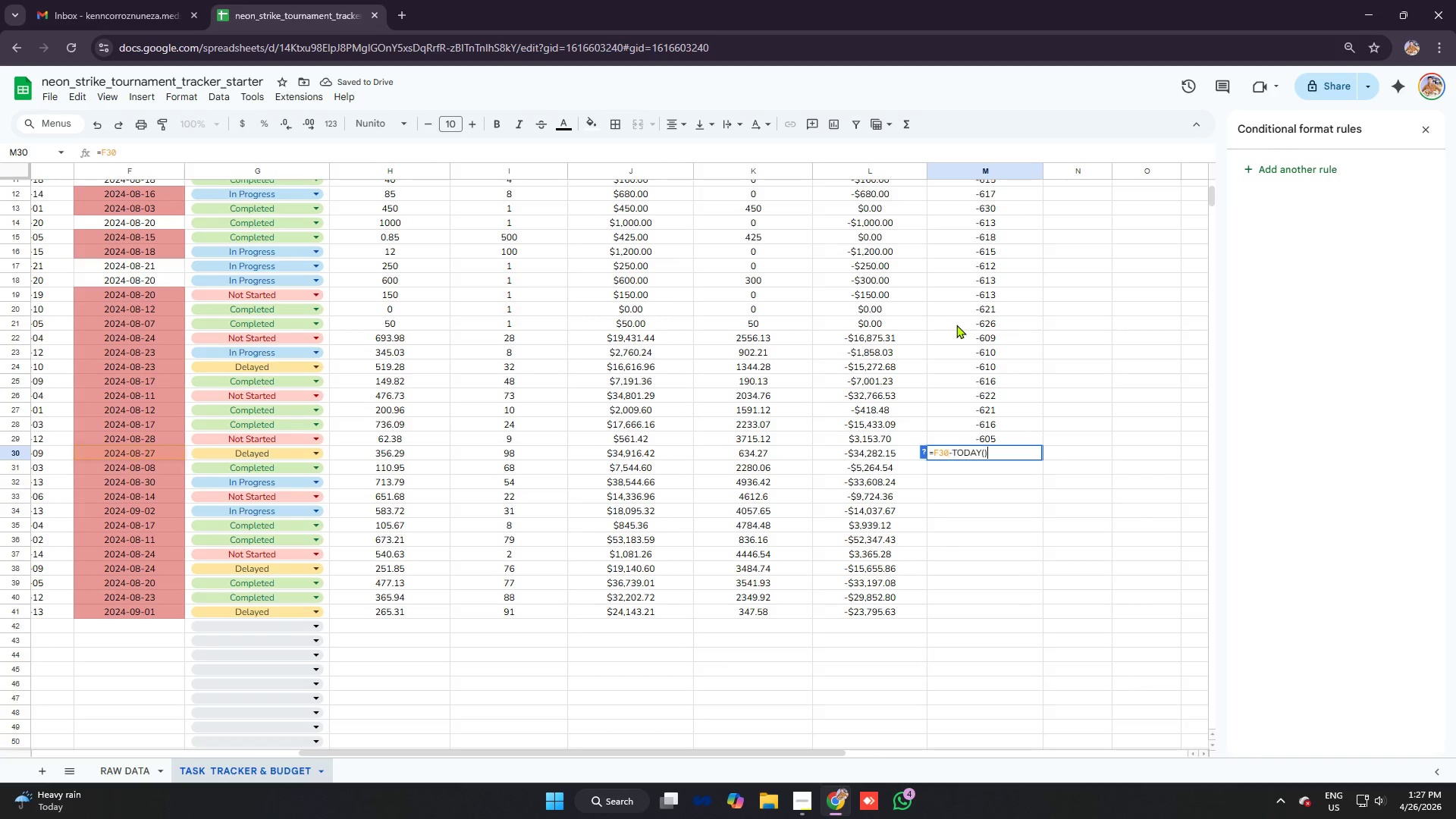 
key(Control+V)
 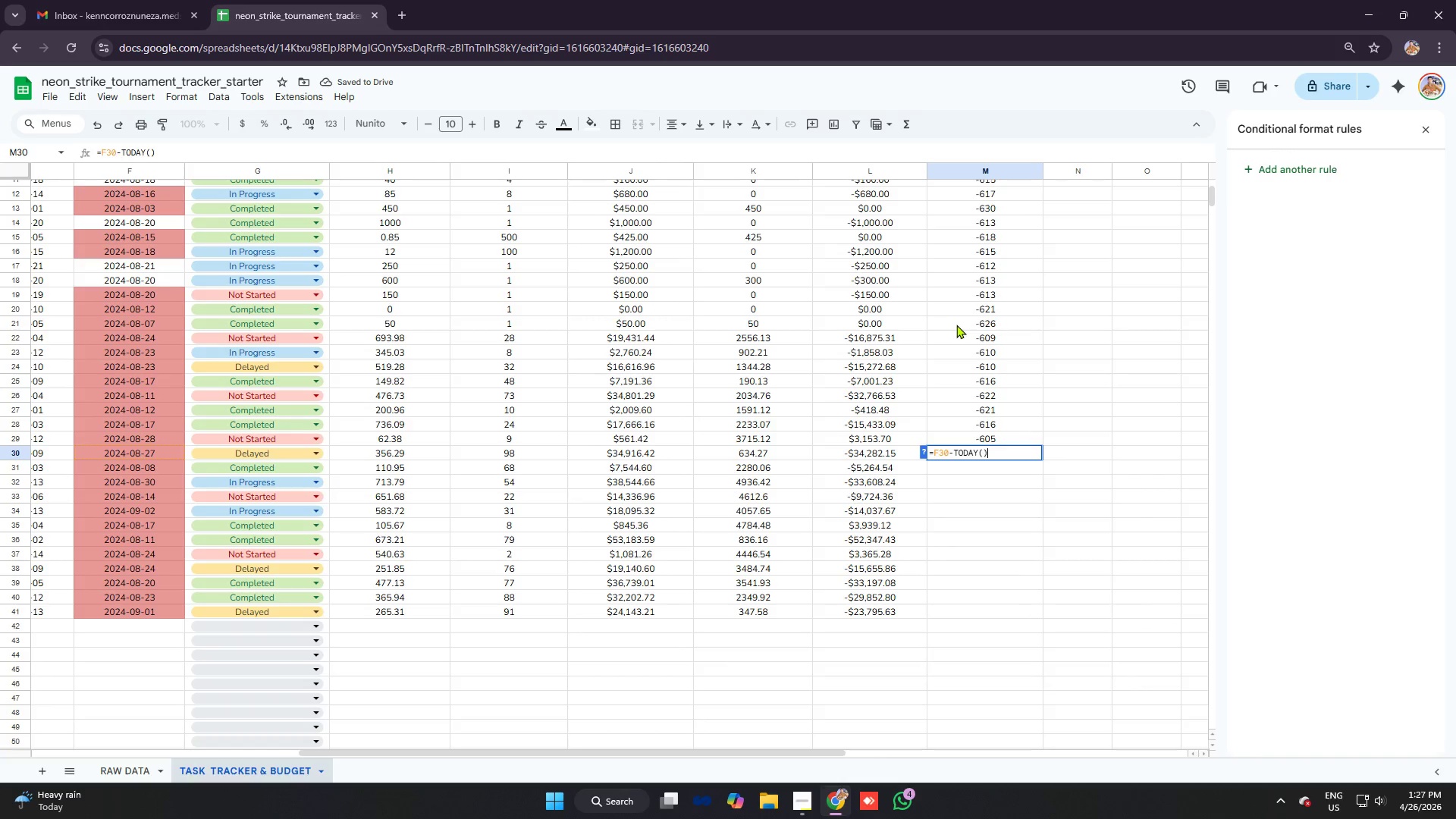 
key(Enter)
 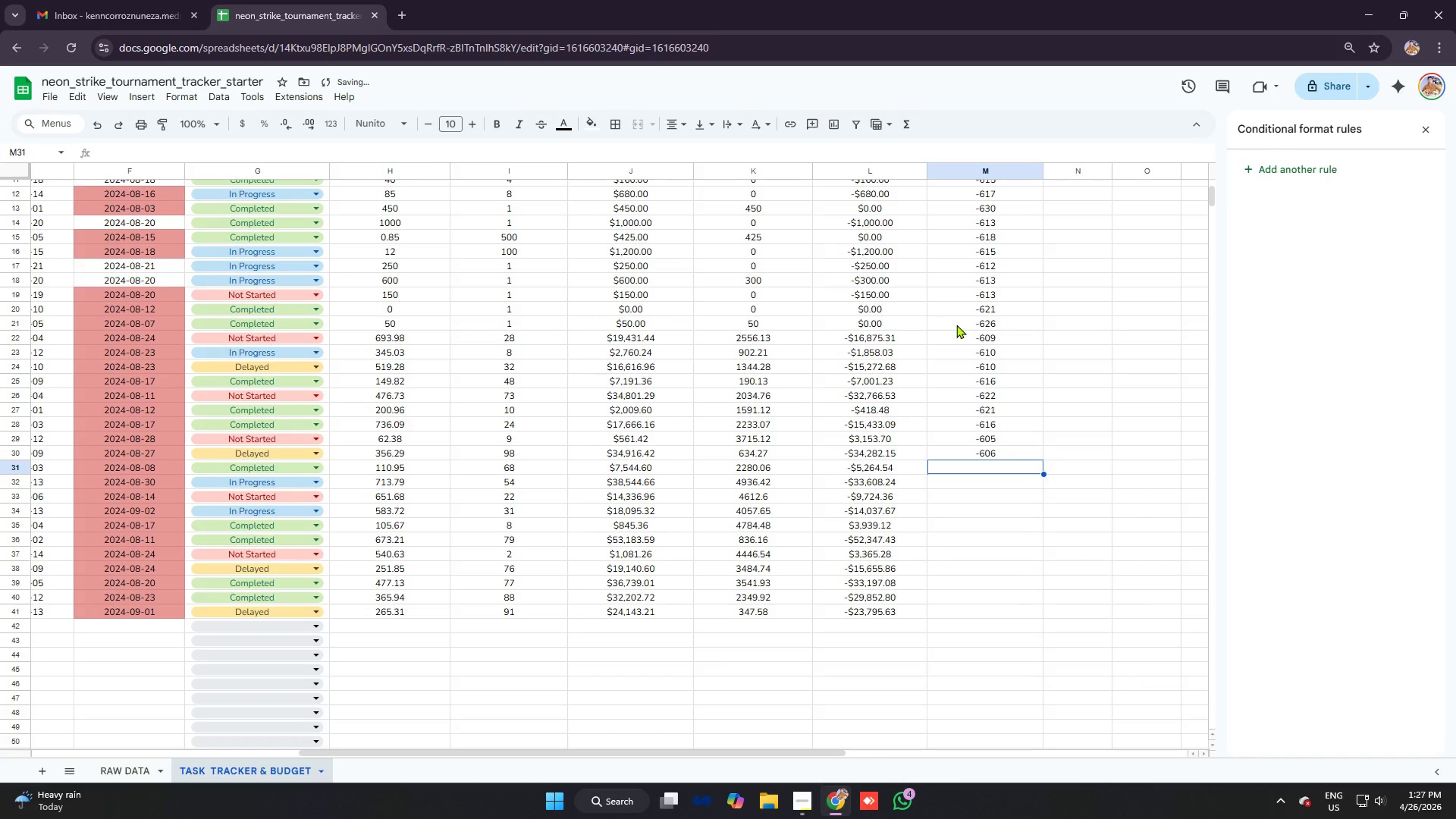 
type(=f31)
 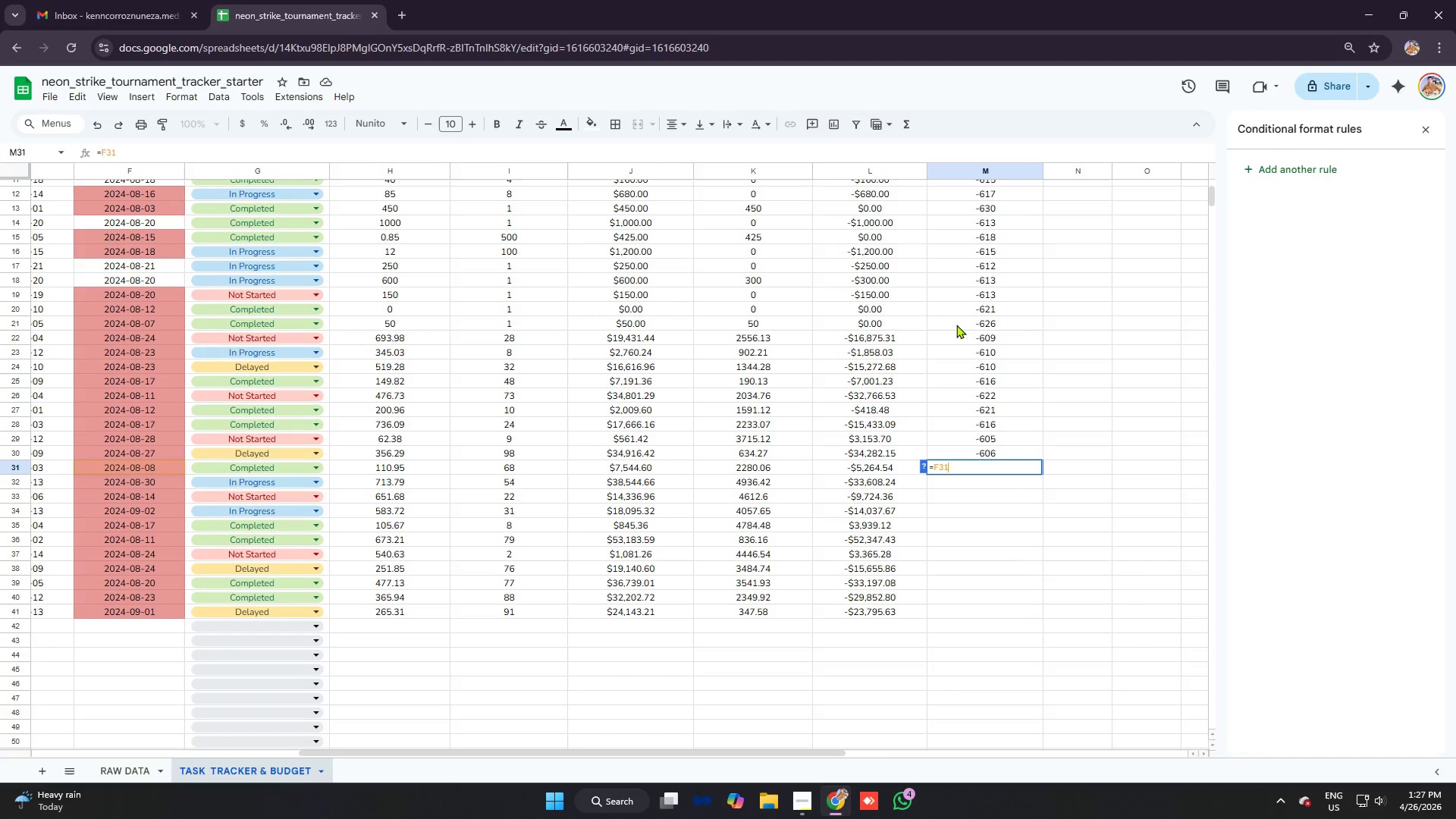 
key(Control+ControlLeft)
 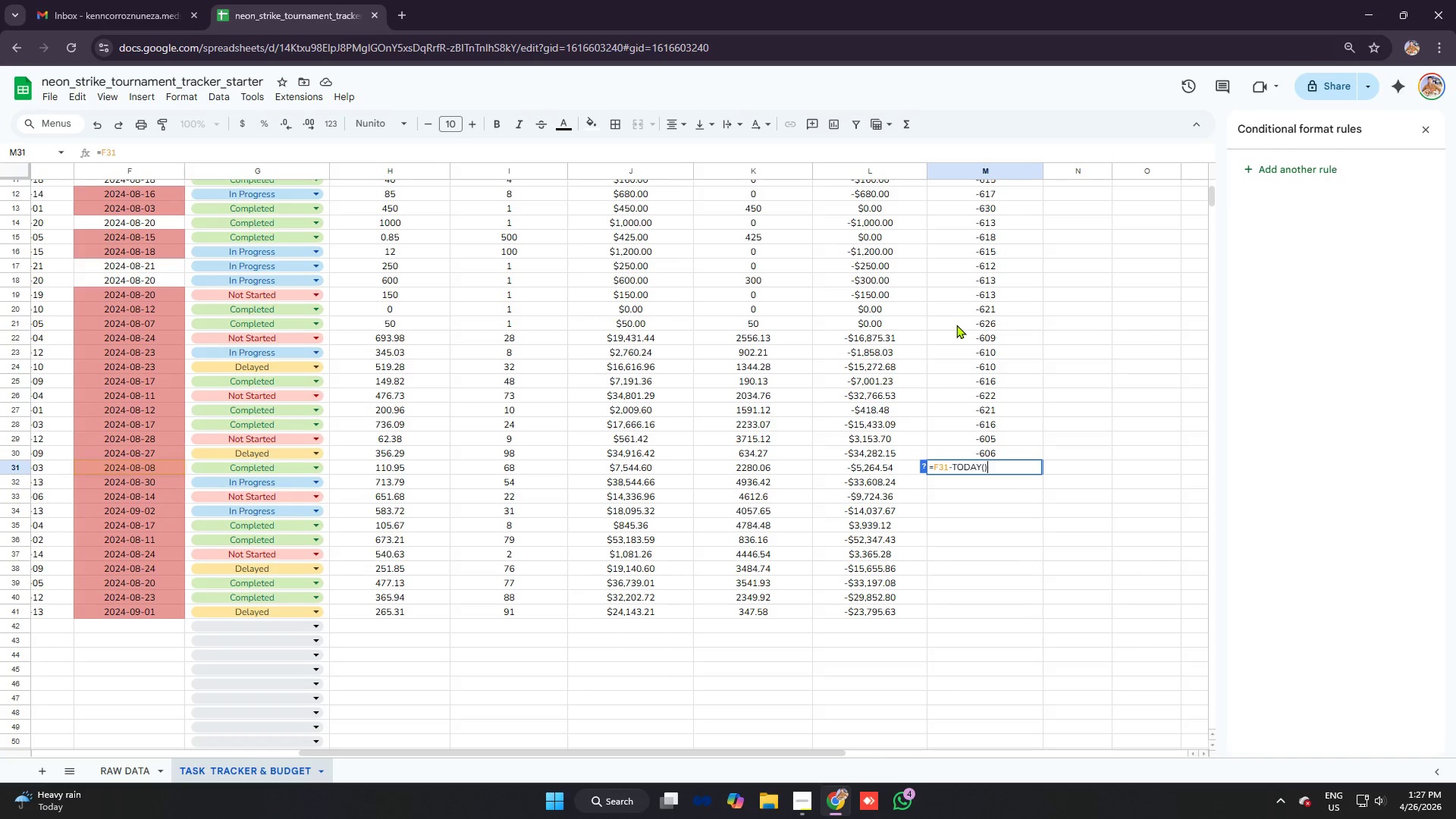 
key(Control+V)
 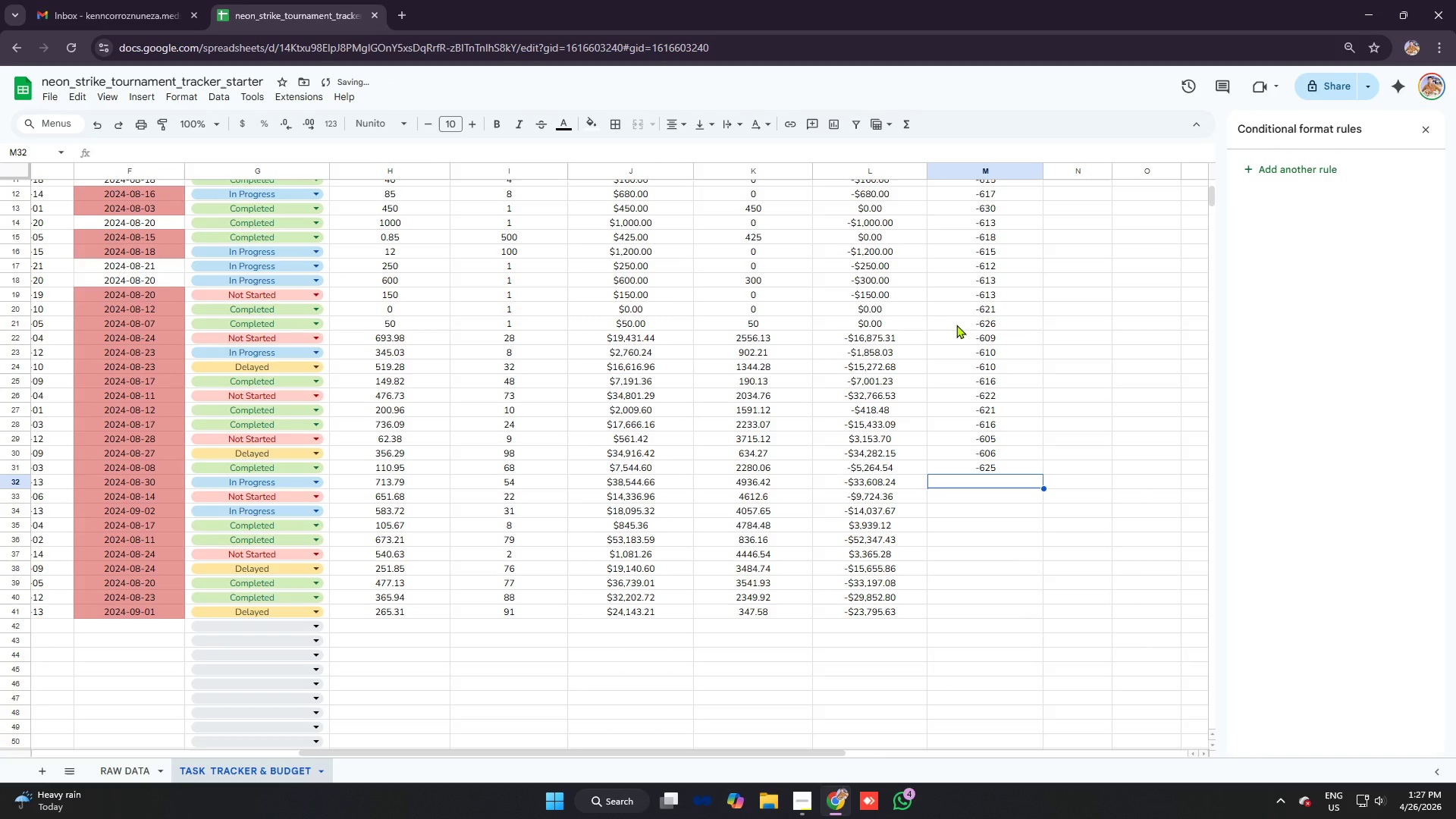 
key(Enter)
 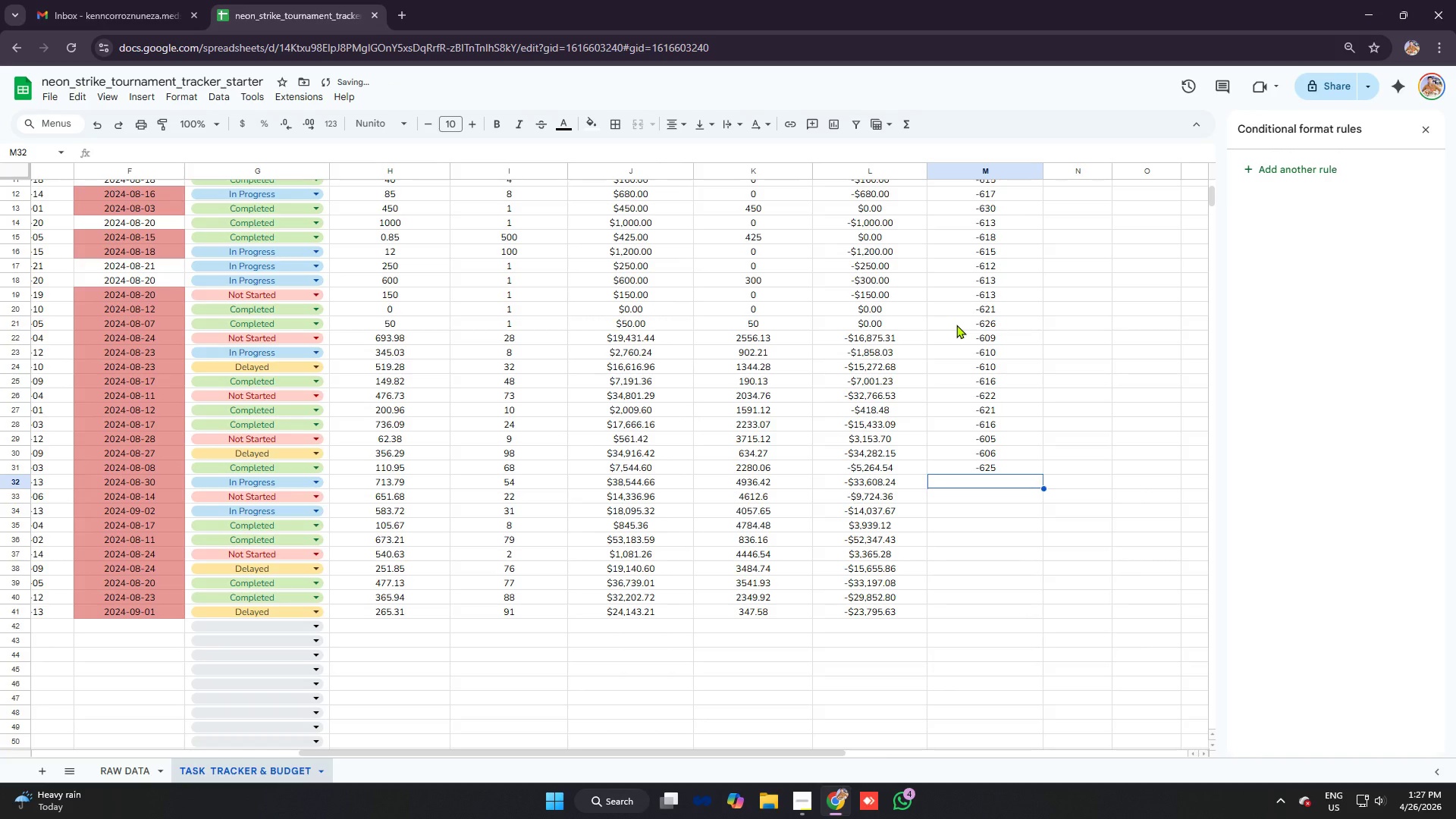 
key(Equal)
 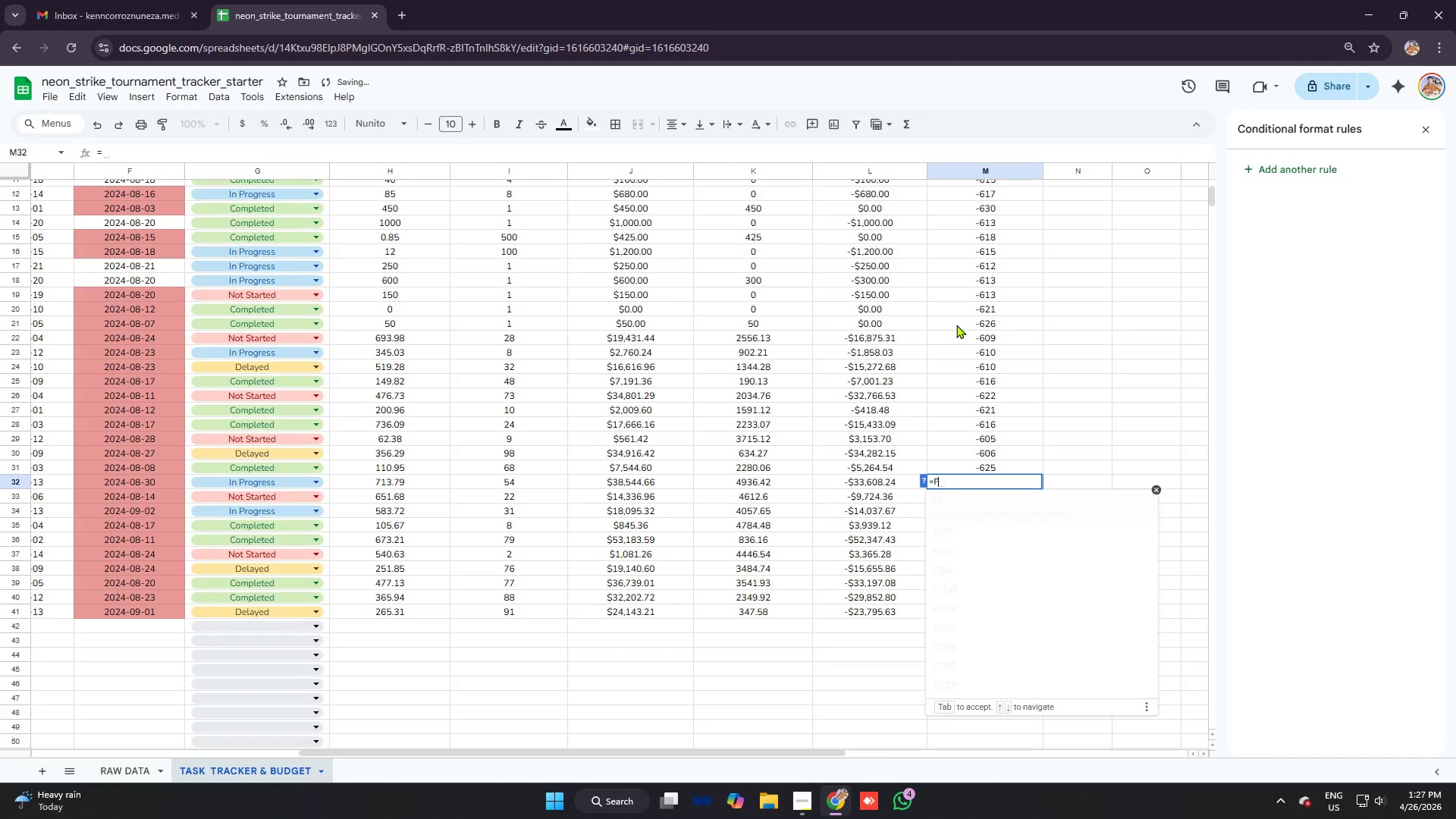 
key(F)
 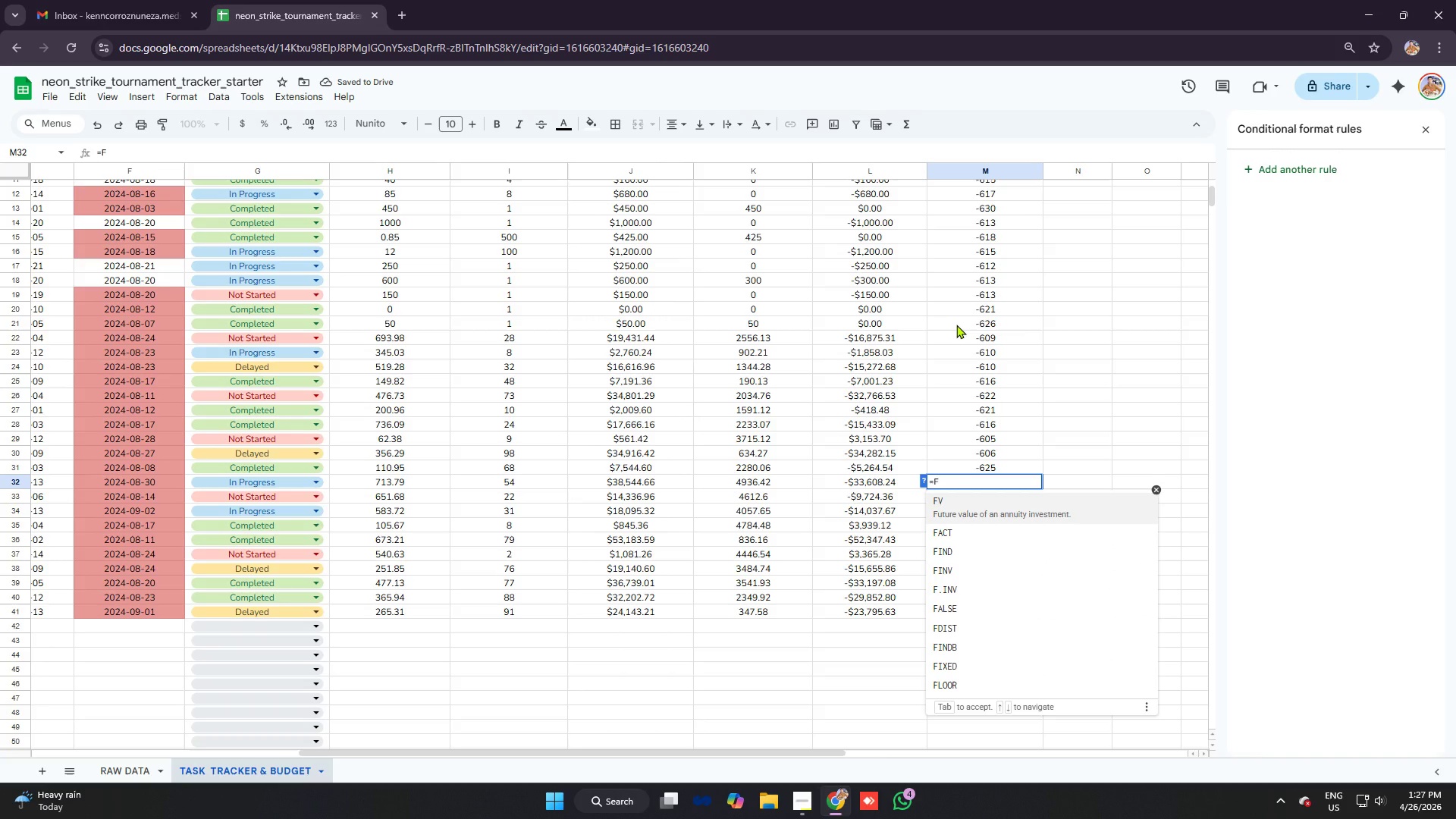 
type(32)
 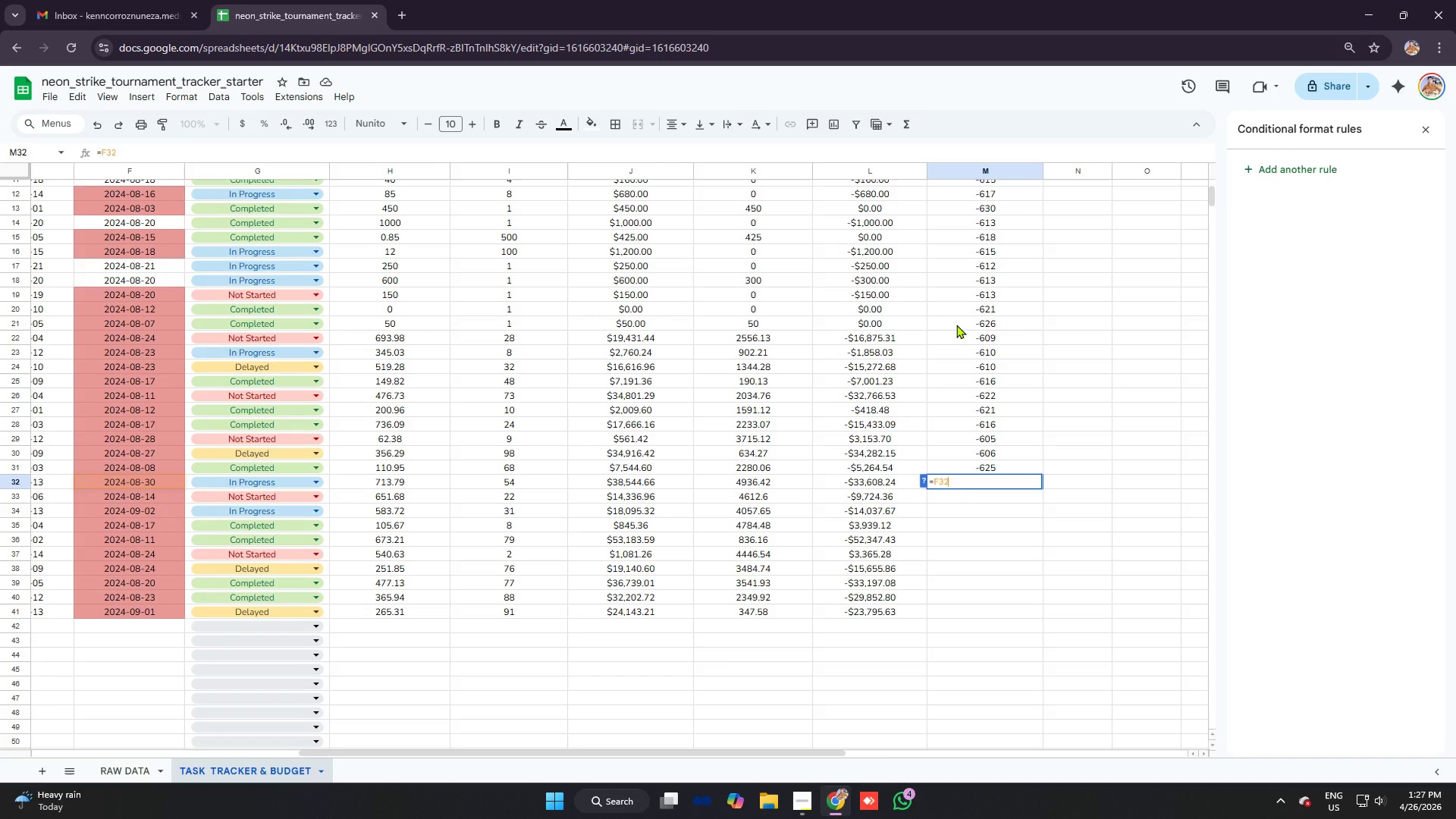 
key(Control+ControlLeft)
 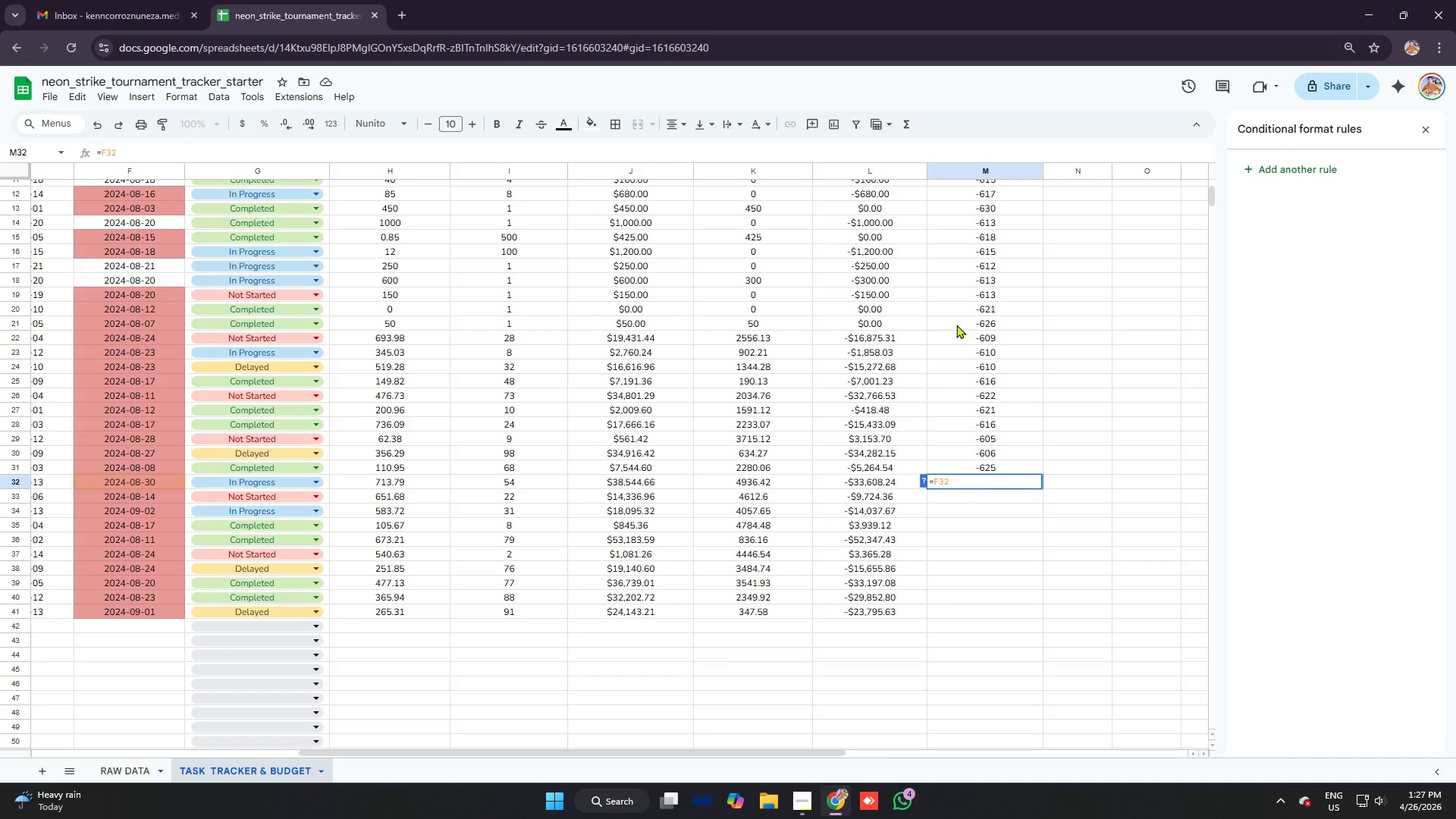 
key(Control+V)
 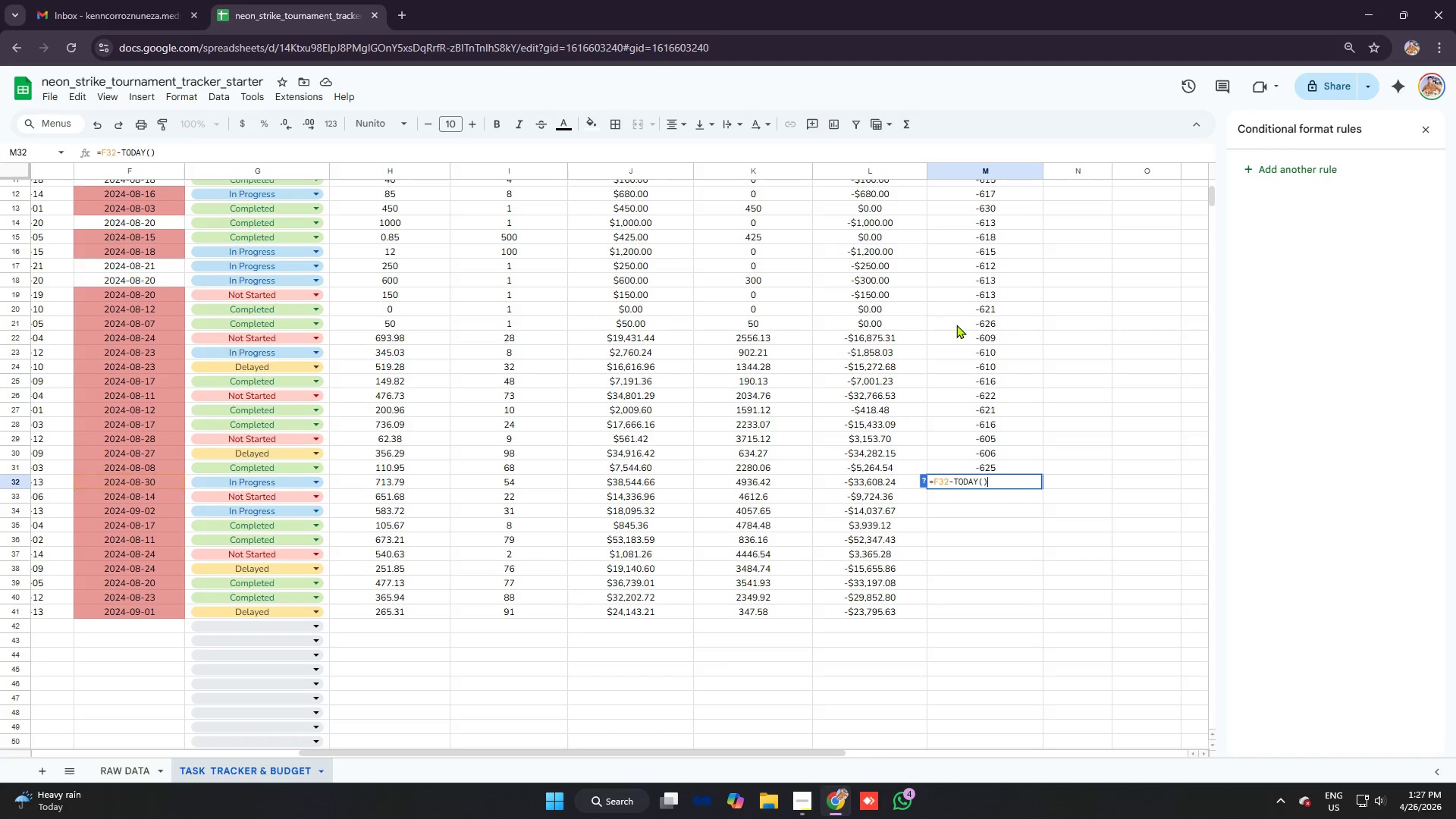 
key(Enter)
 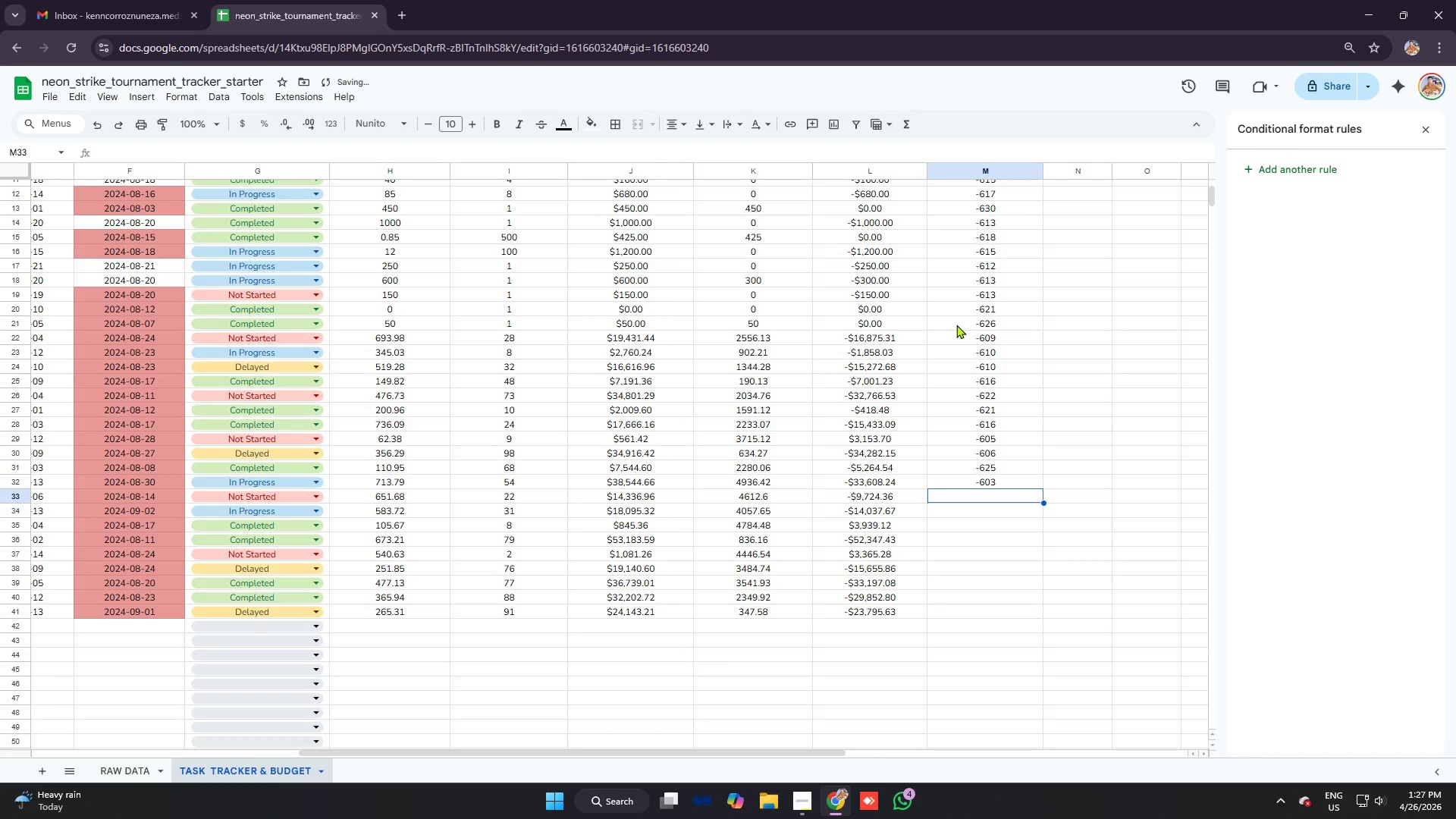 
type(=f33)
 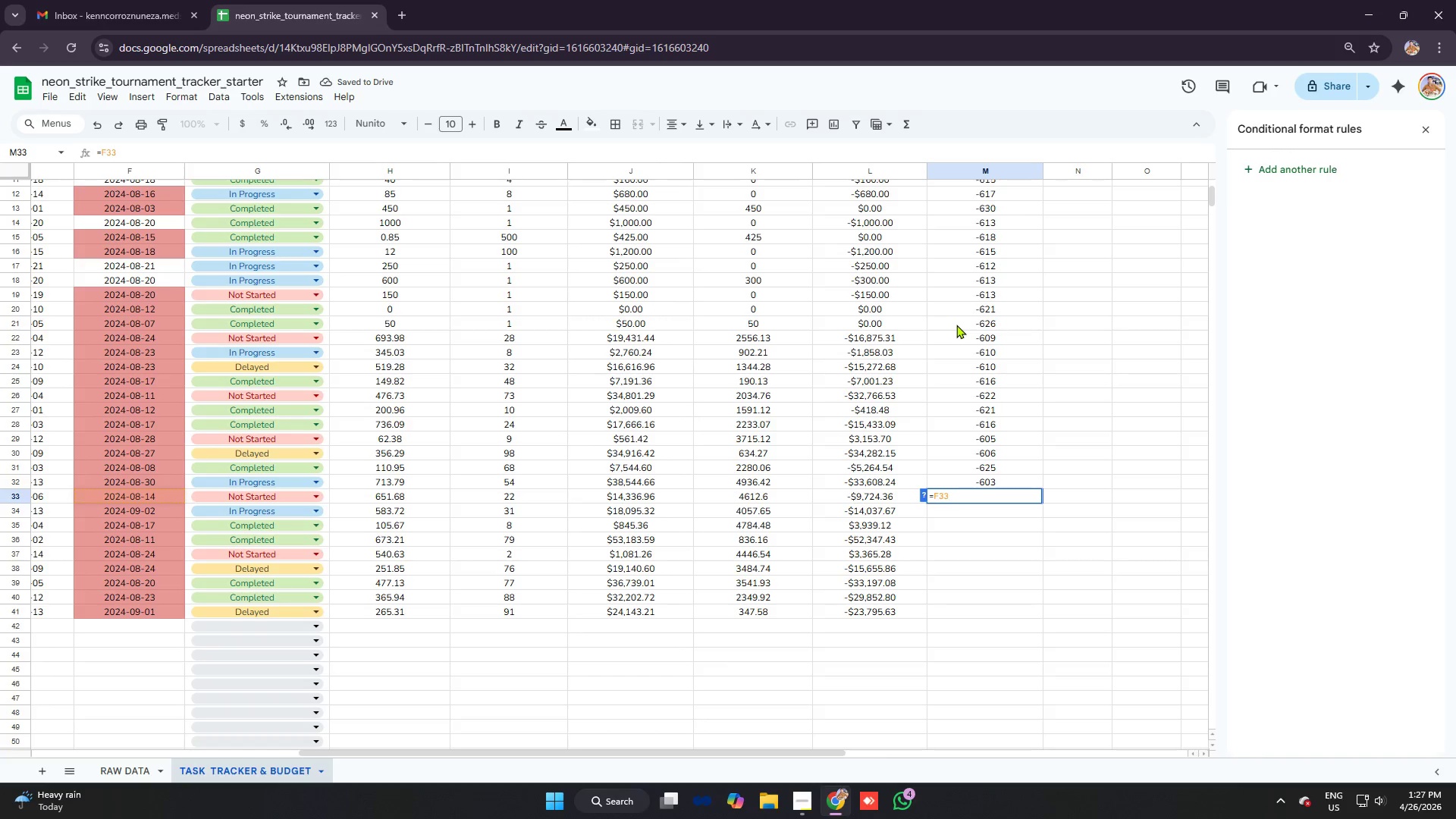 
key(Control+V)
 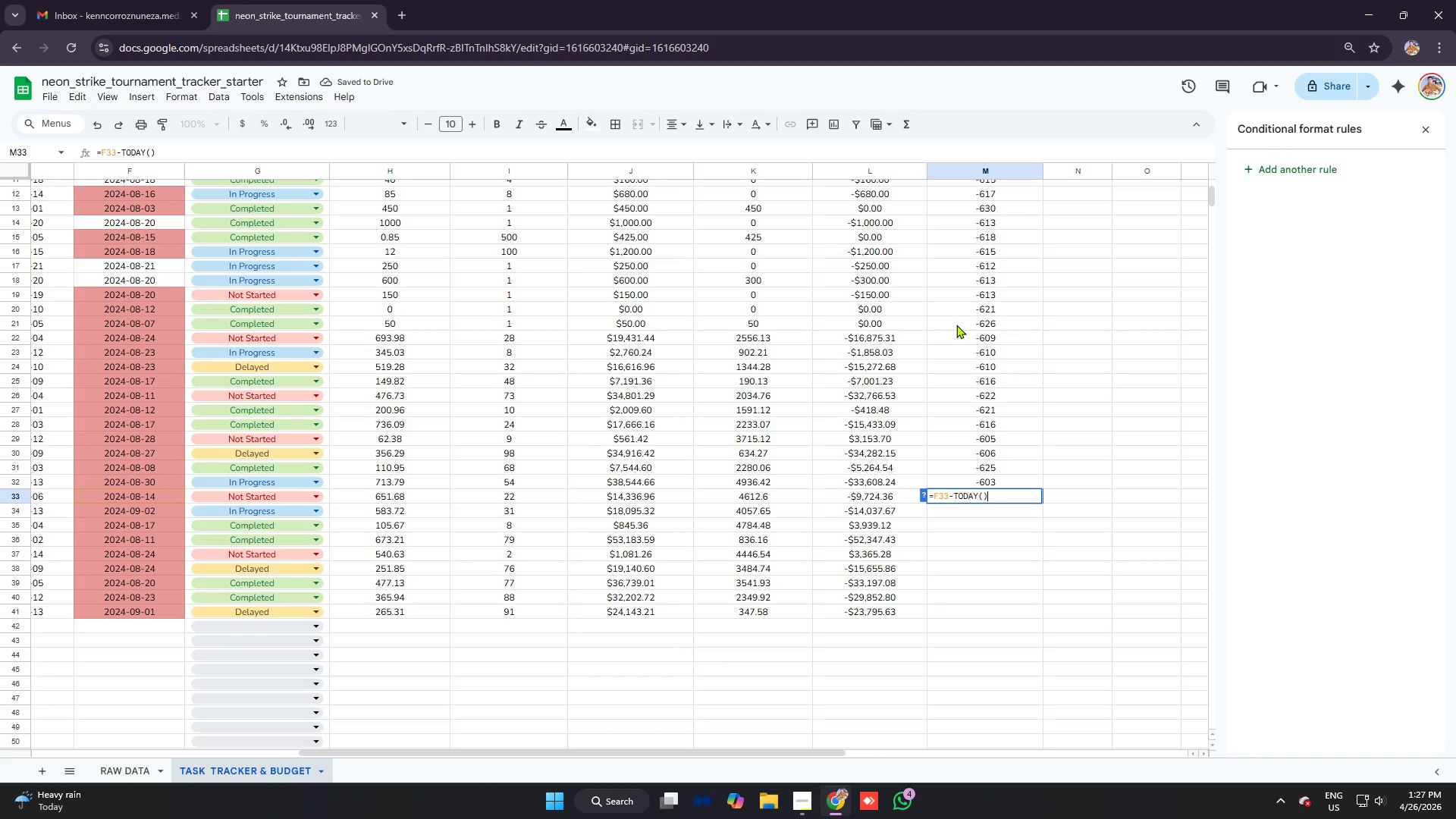 
key(Enter)
 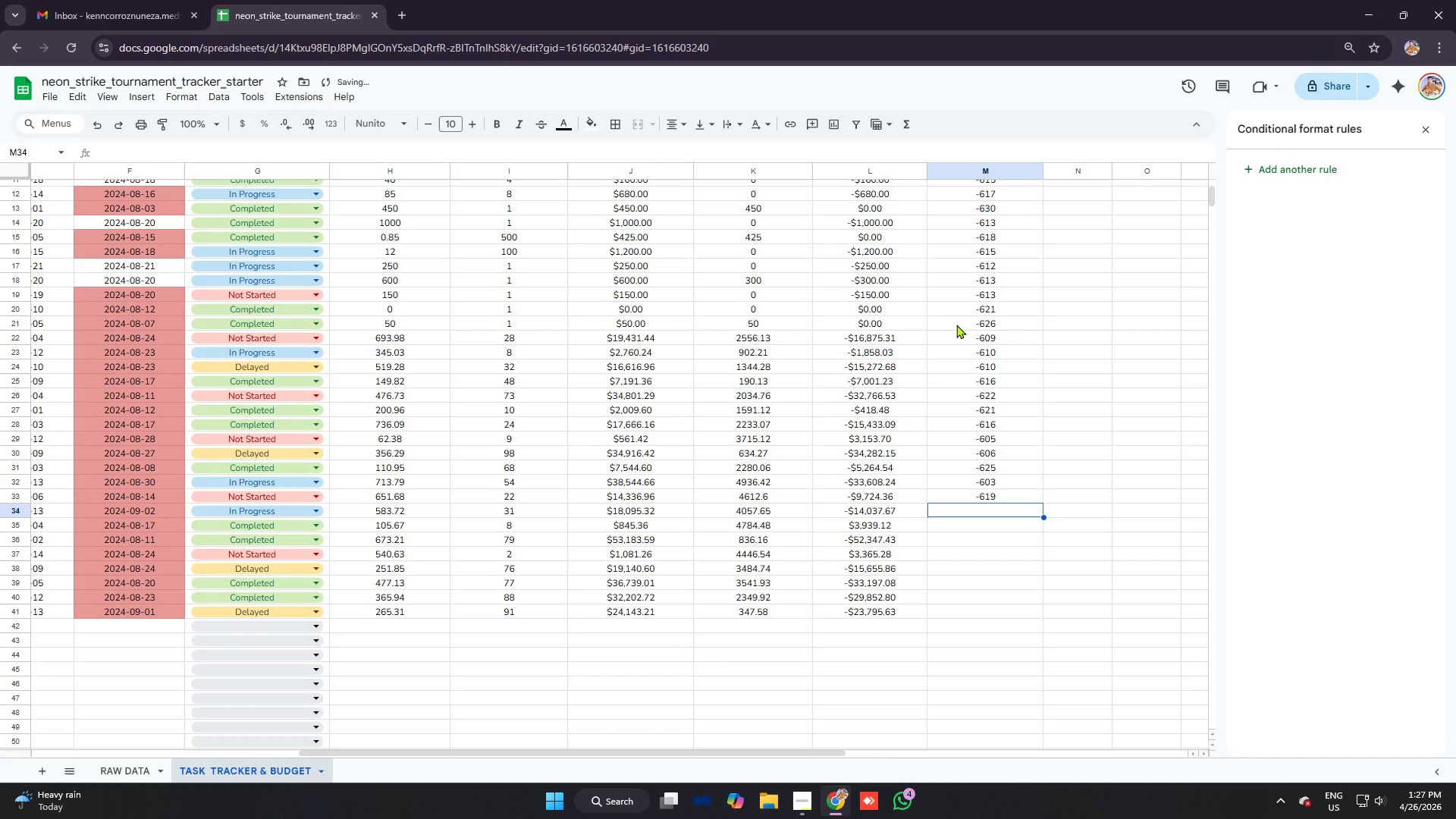 
scroll: coordinate [957, 324], scroll_direction: down, amount: 2.0
 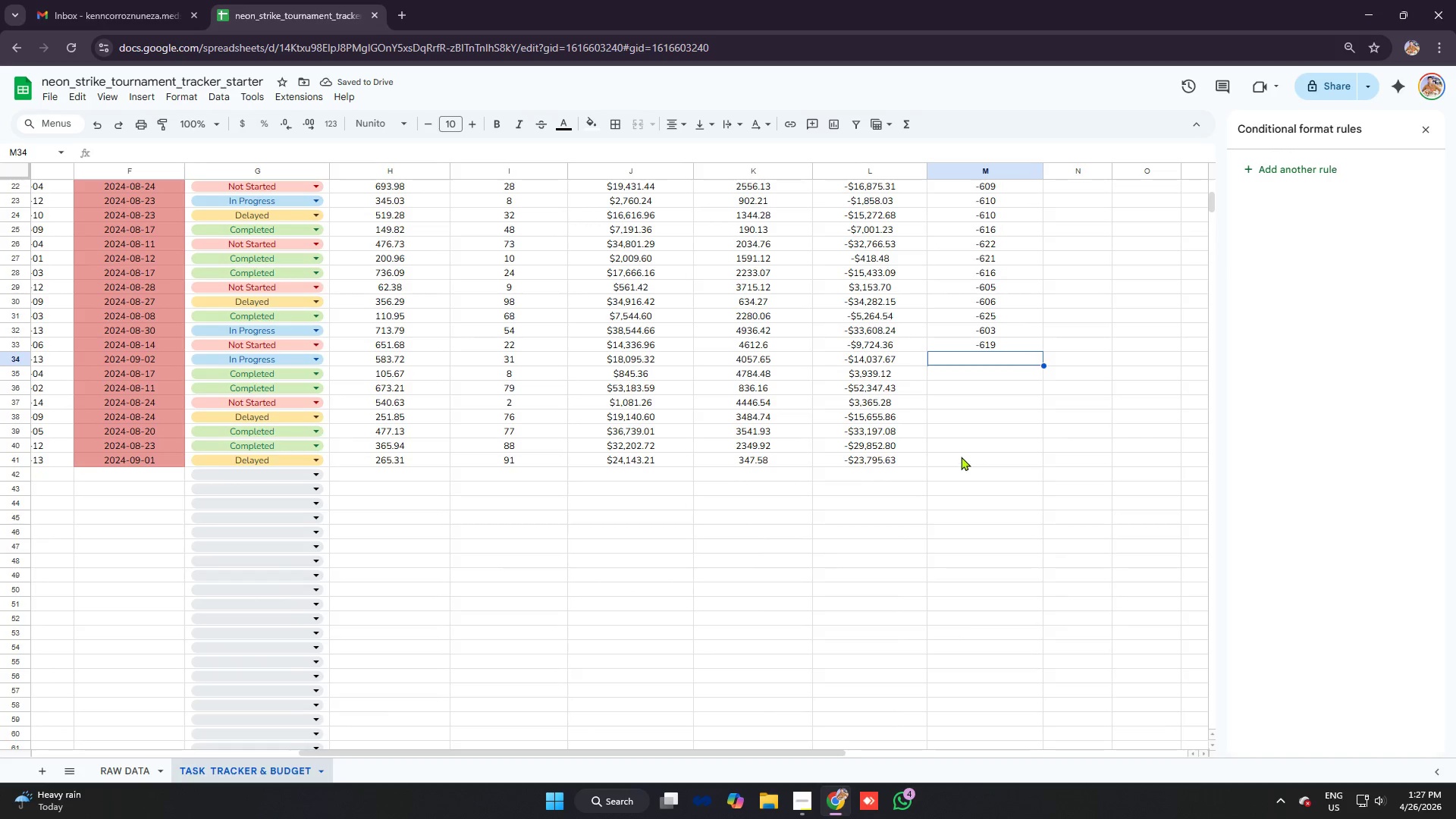 
scroll: coordinate [948, 428], scroll_direction: up, amount: 6.0
 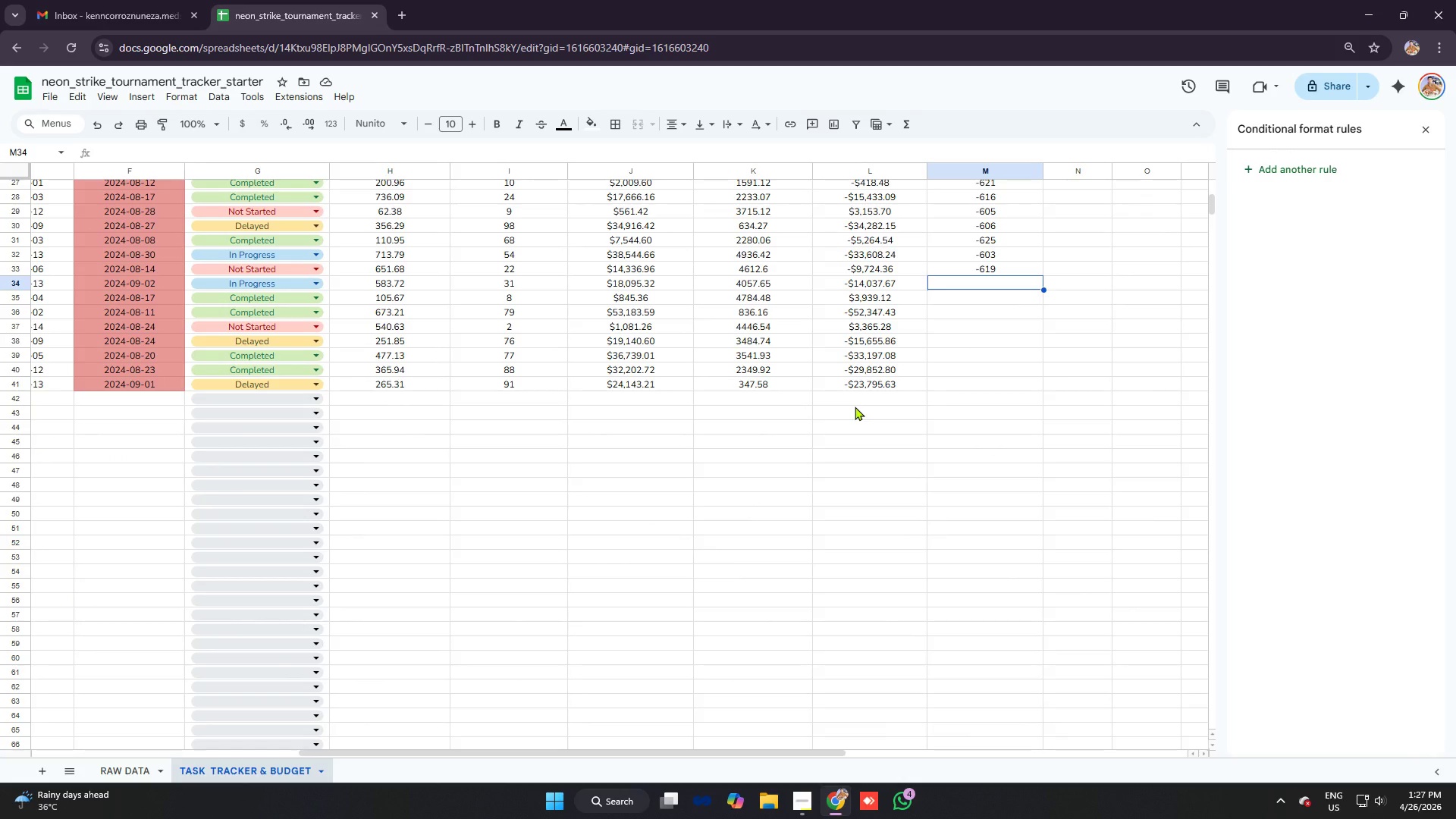 
type(=f33)
key(Backspace)
type(4)
 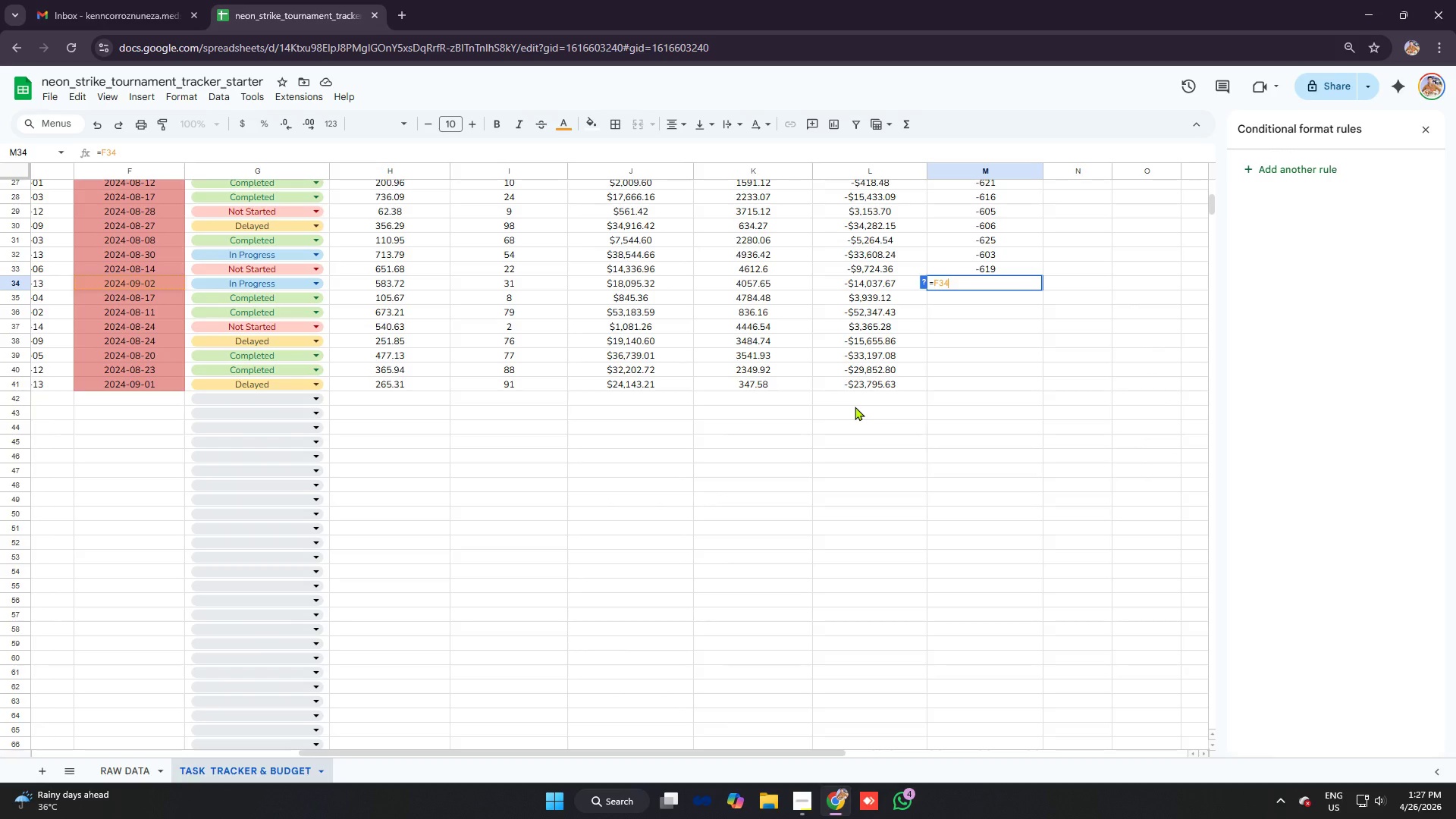 
key(Control+ControlLeft)
 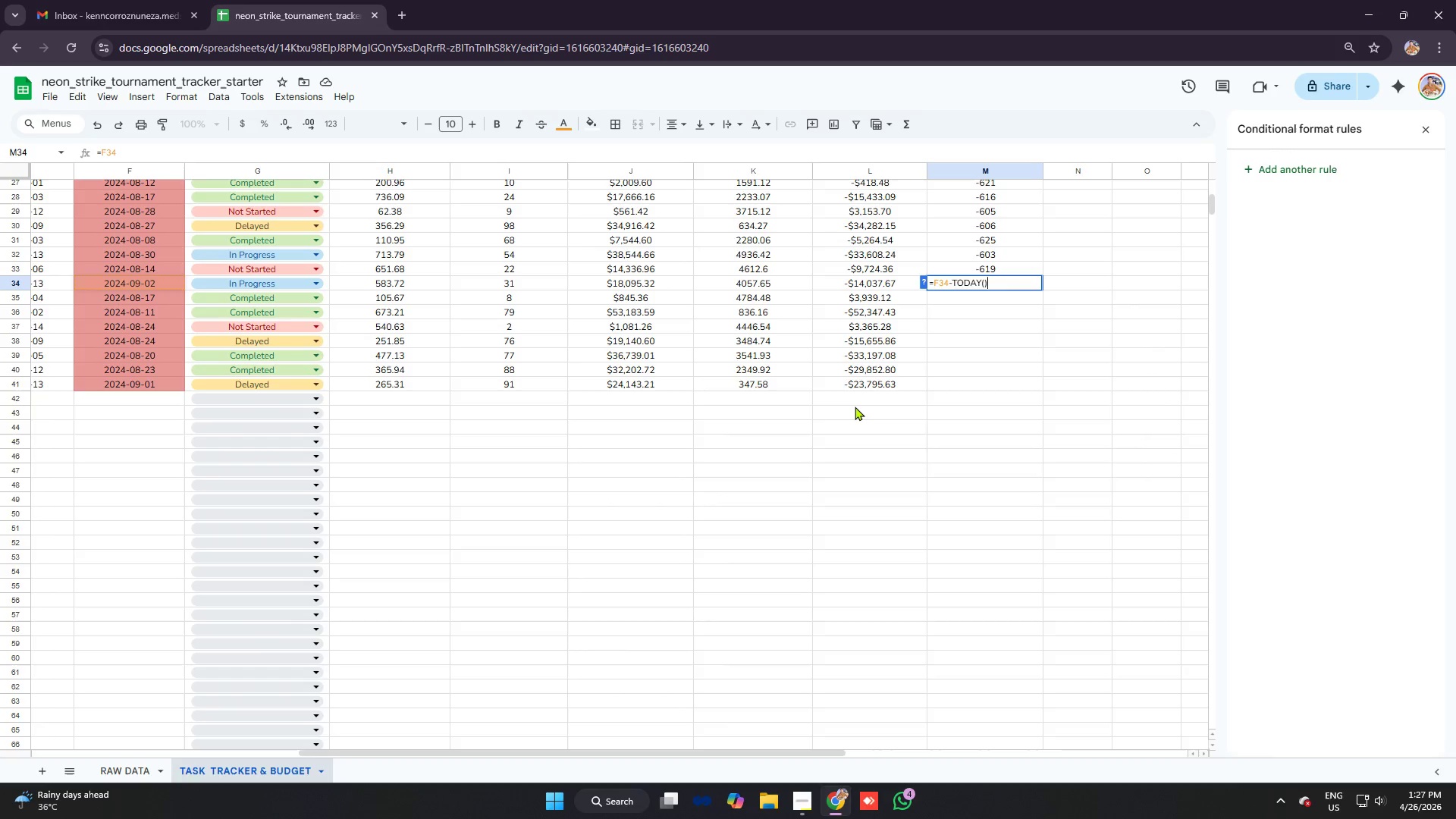 
key(Control+V)
 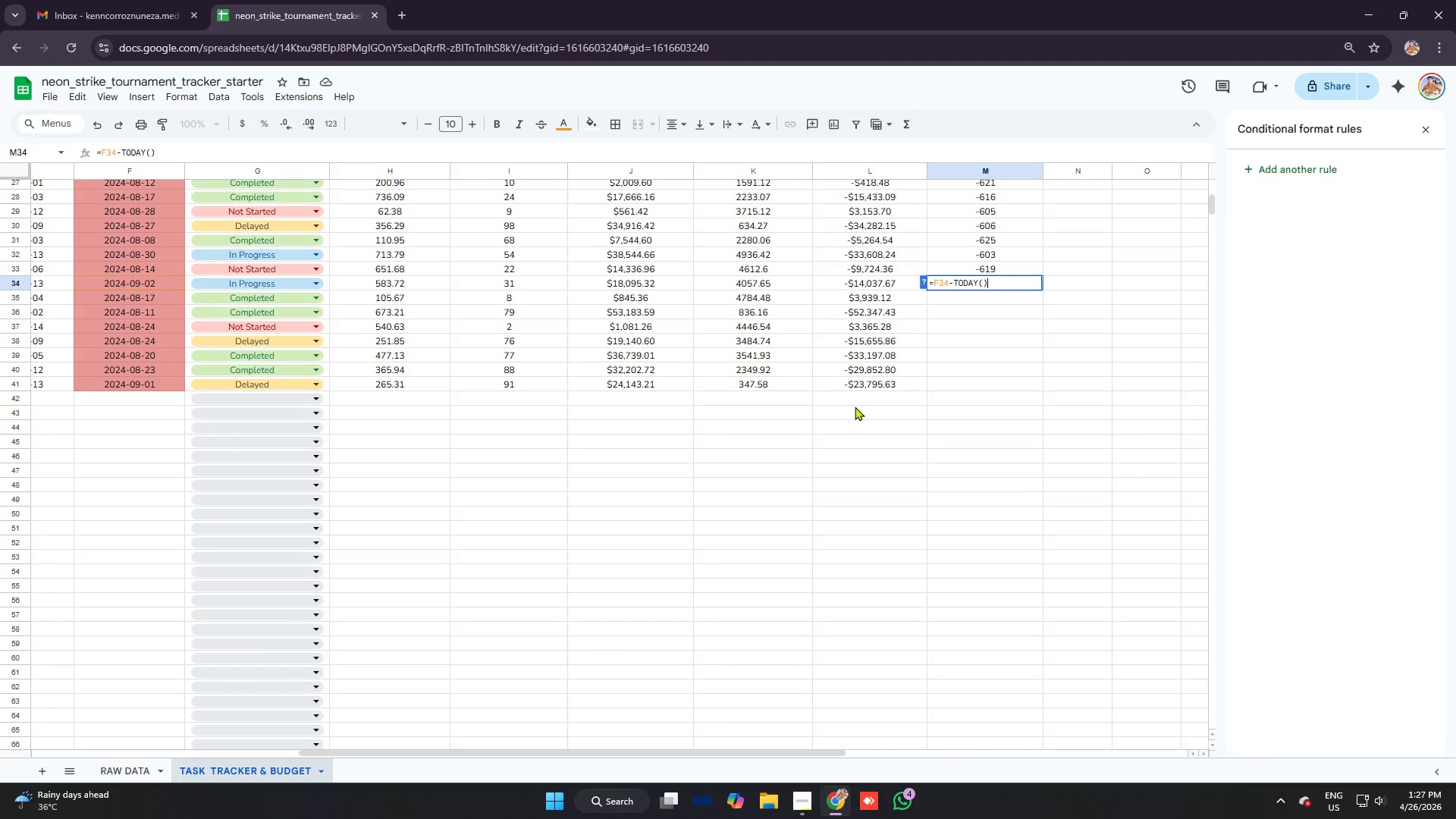 
key(Enter)
 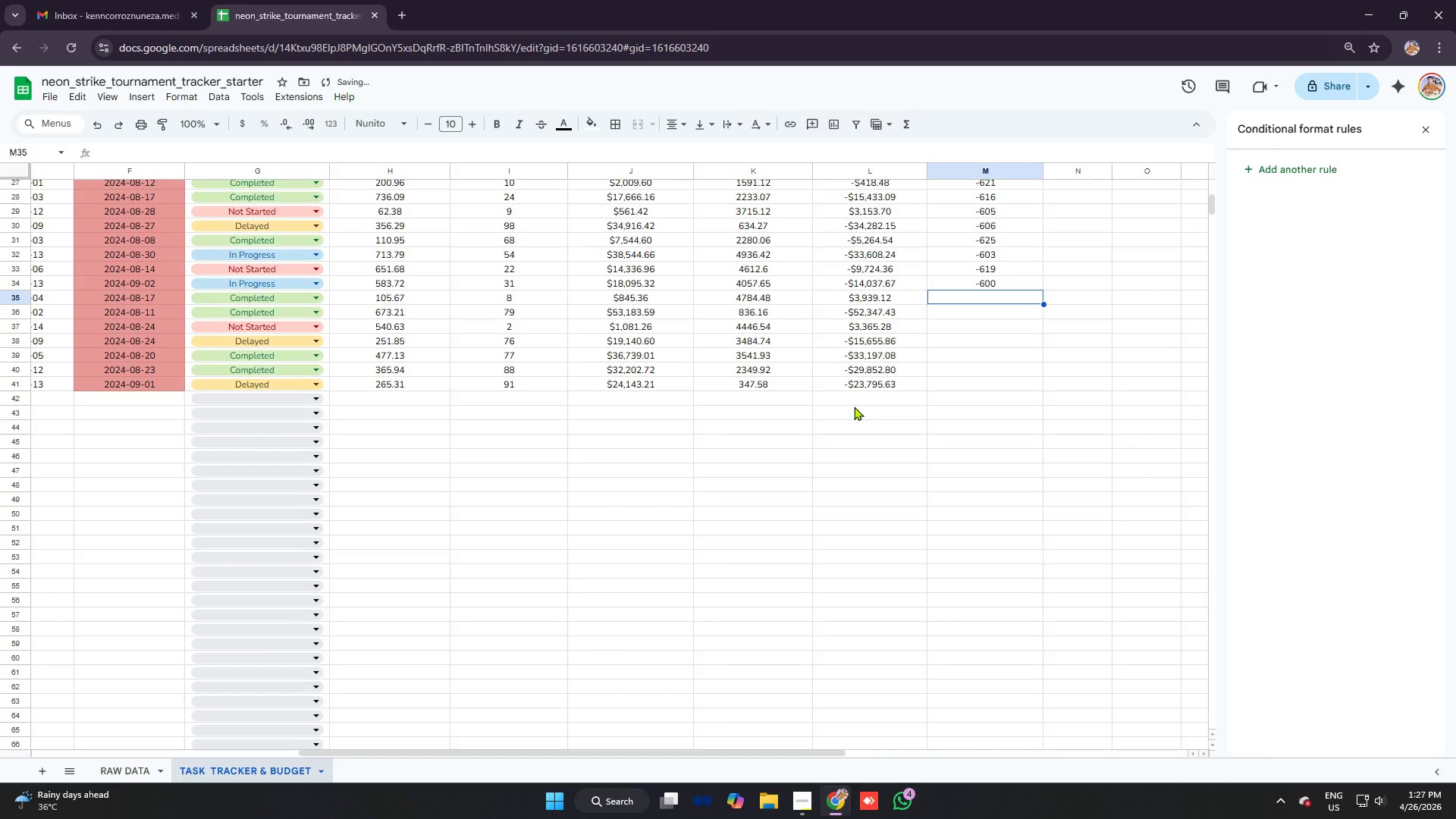 
type(=f35)
 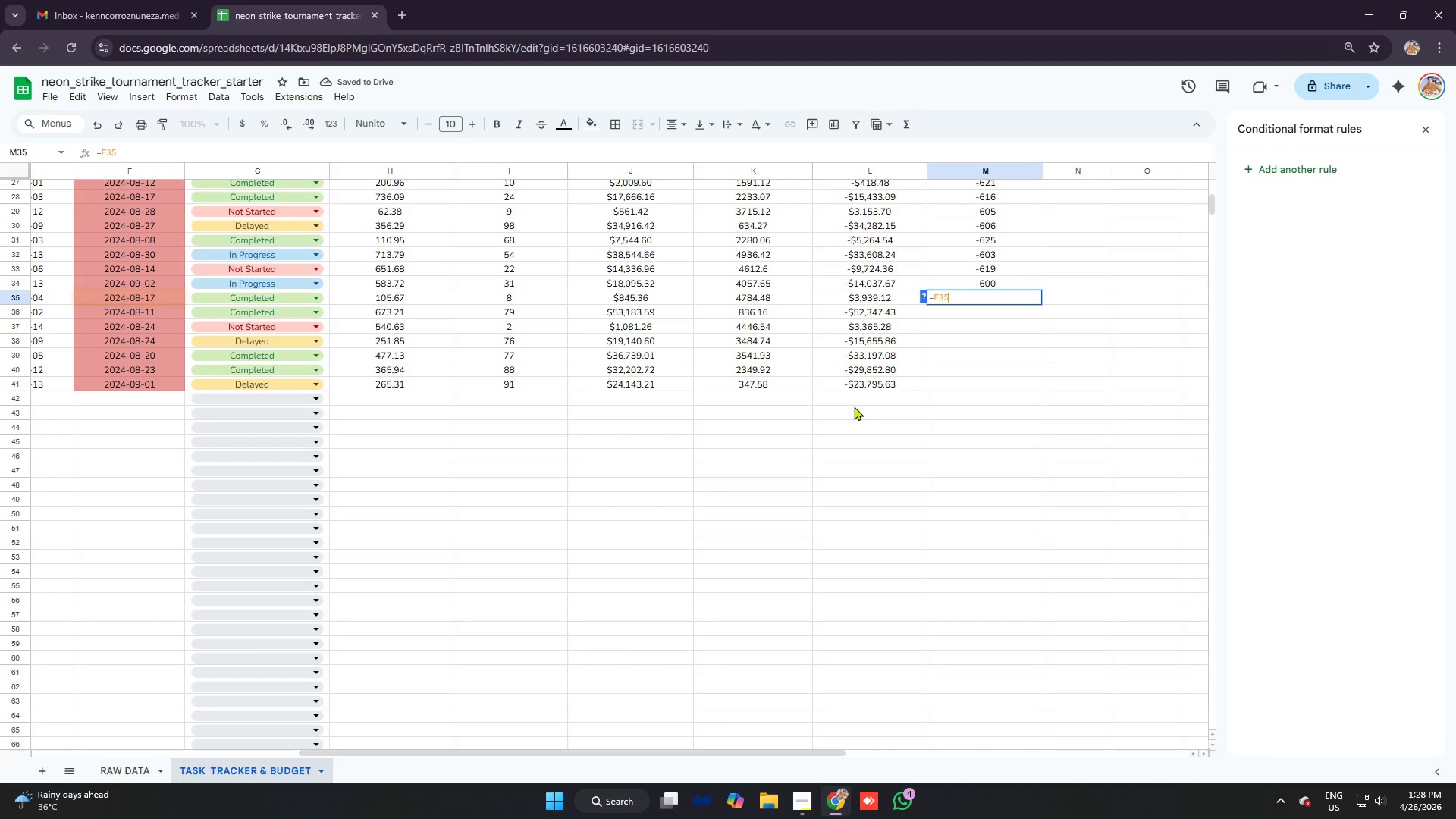 
key(Control+V)
 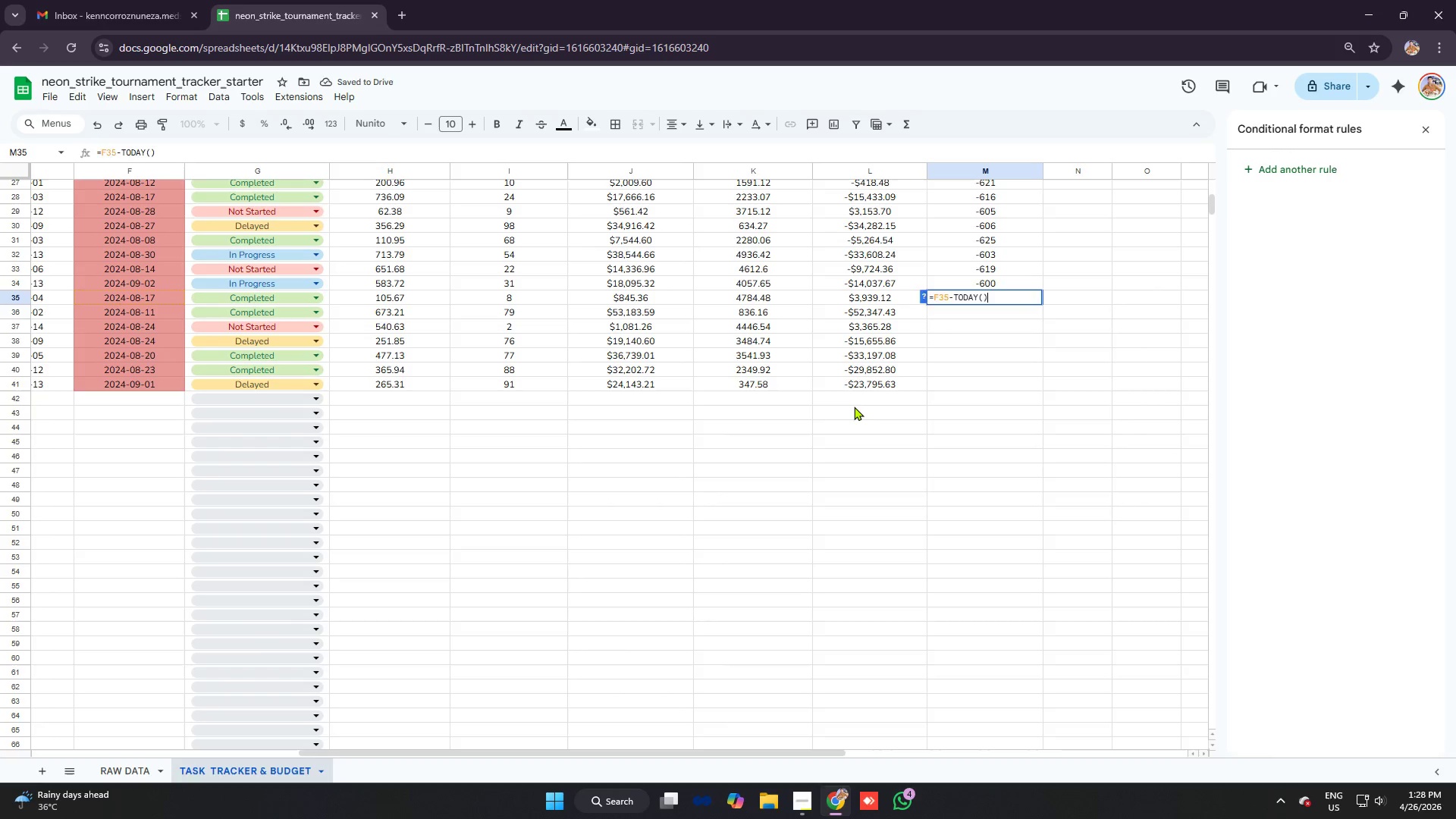 
key(Enter)
 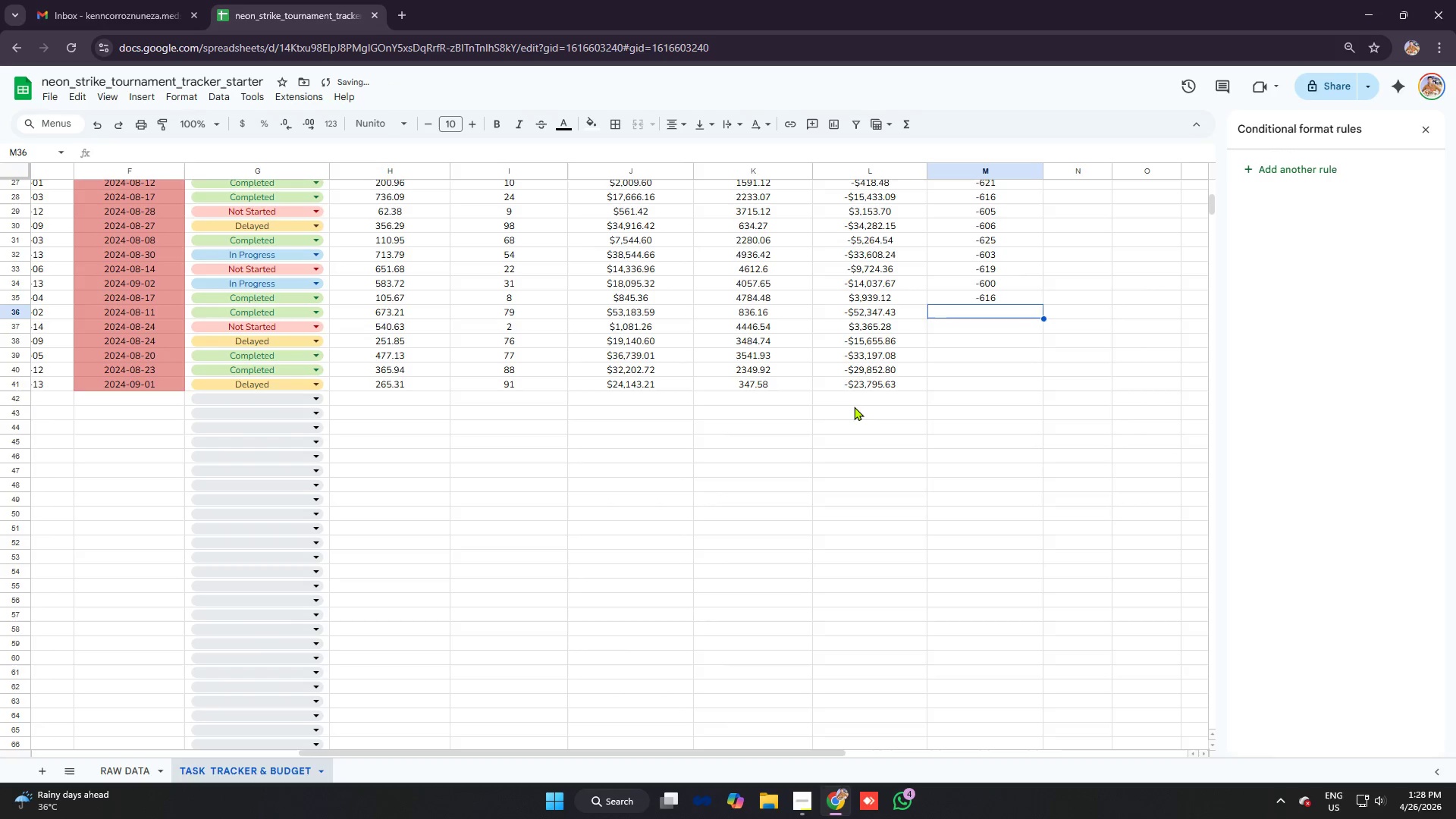 
type(=f36)
 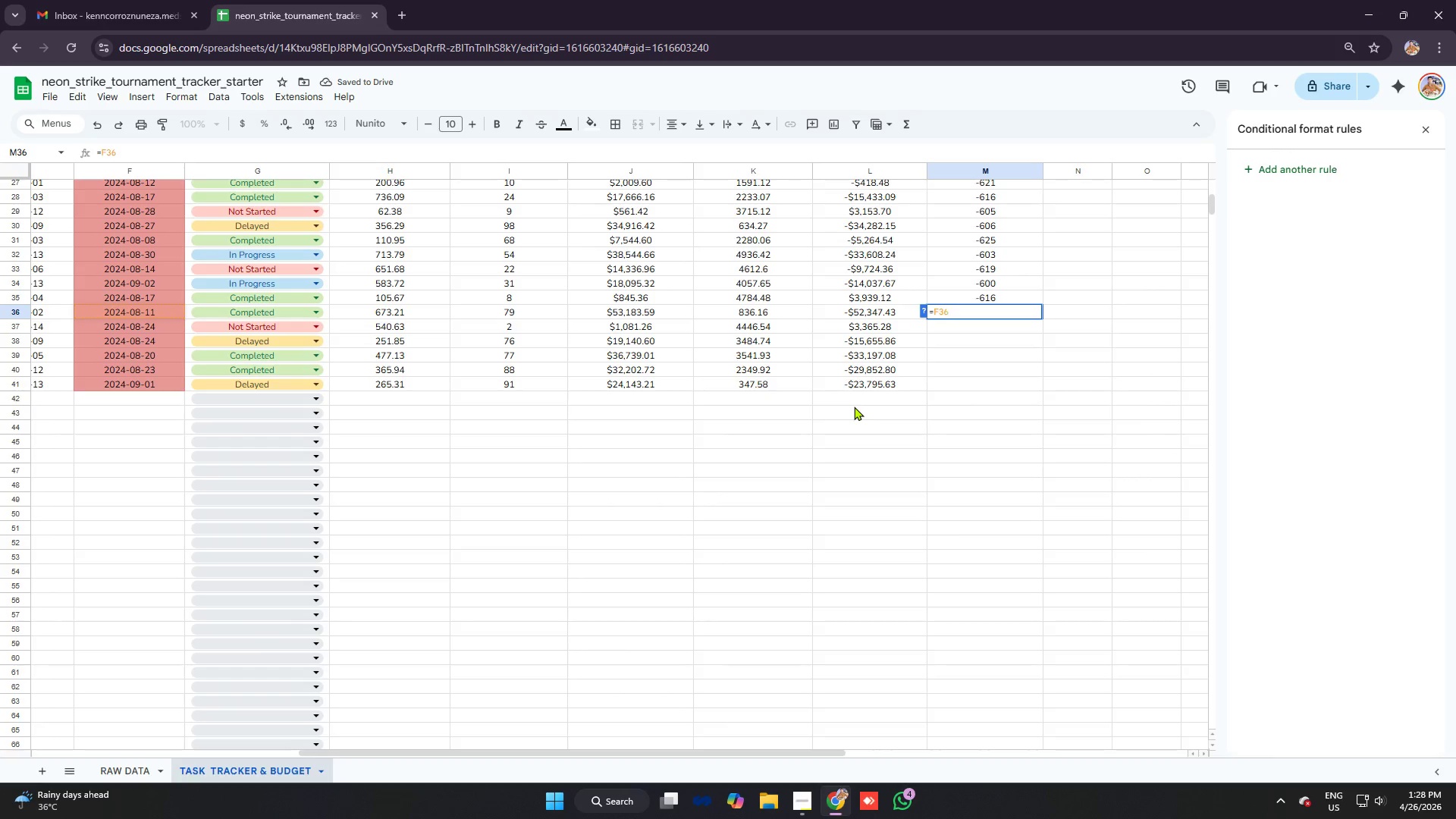 
key(Control+ControlLeft)
 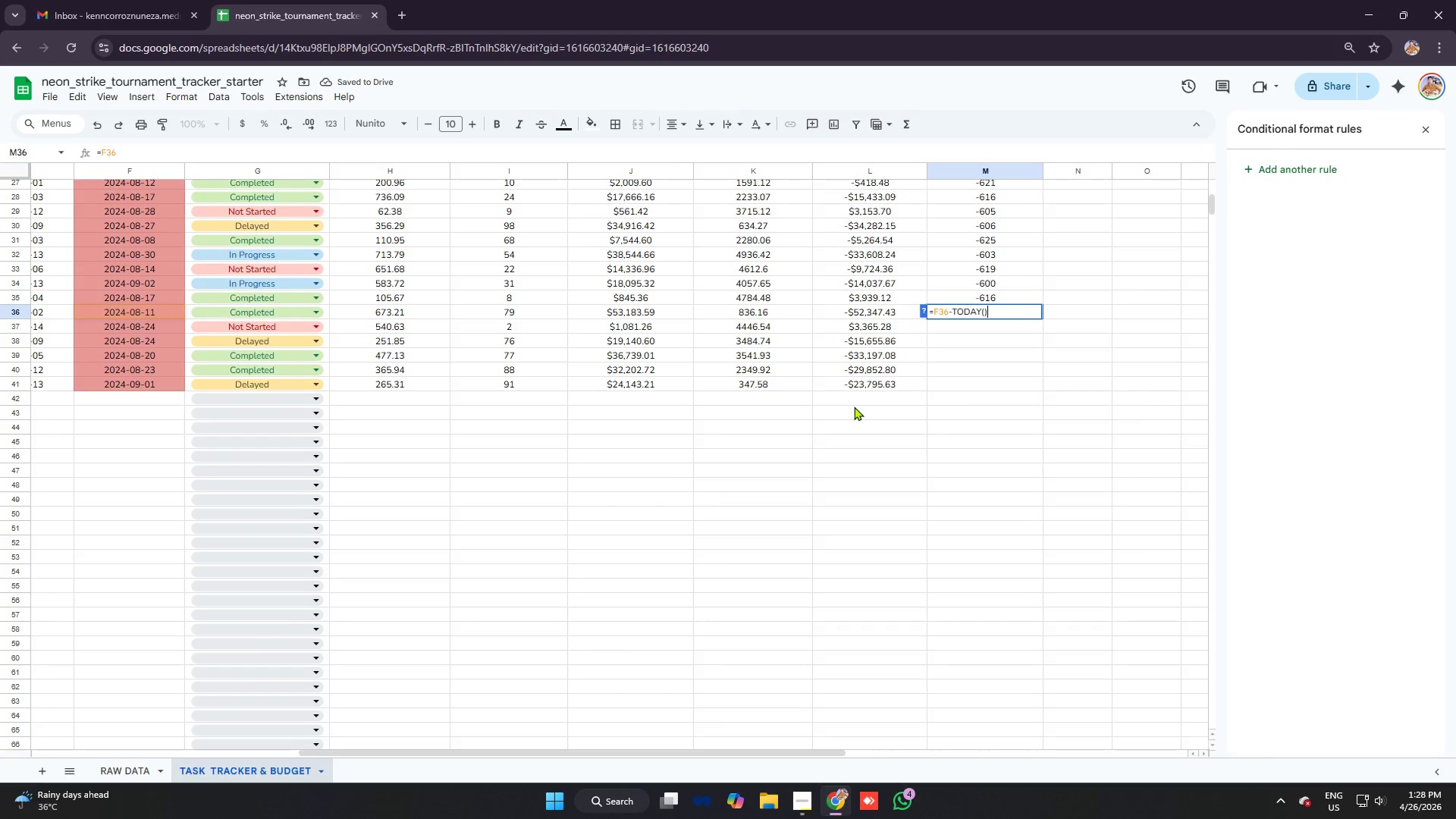 
key(Control+V)
 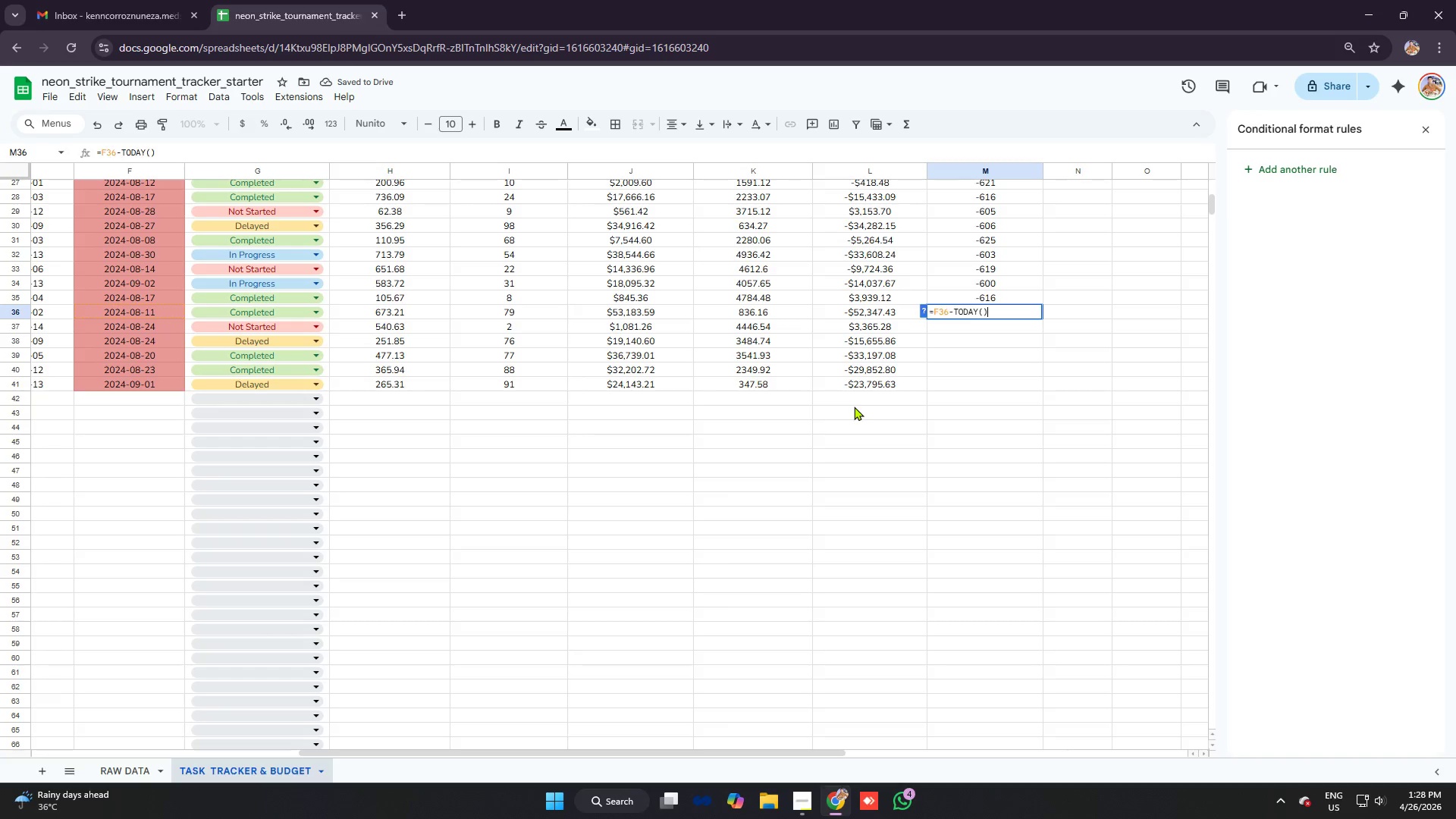 
key(Enter)
 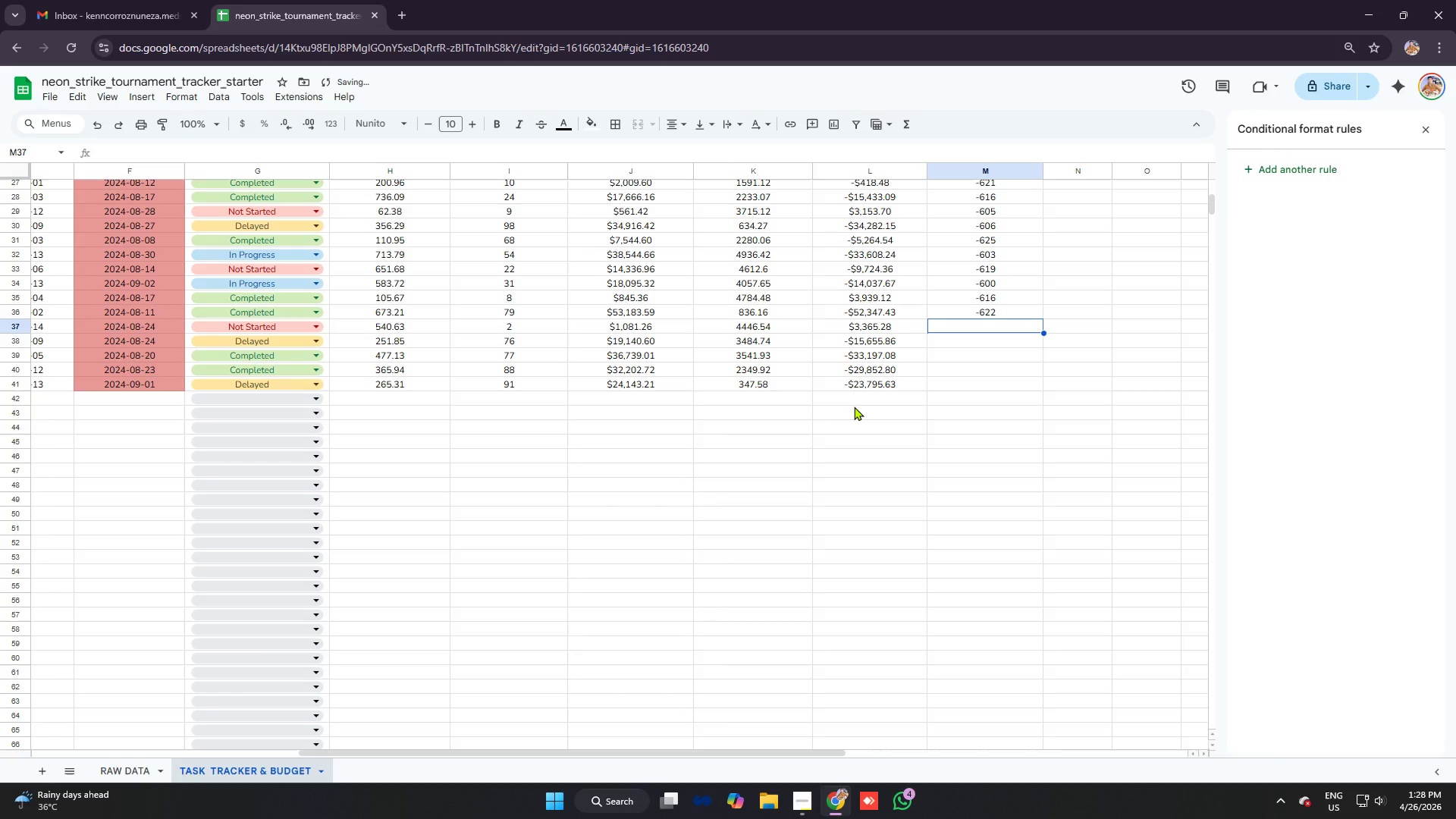 
type(=f37)